 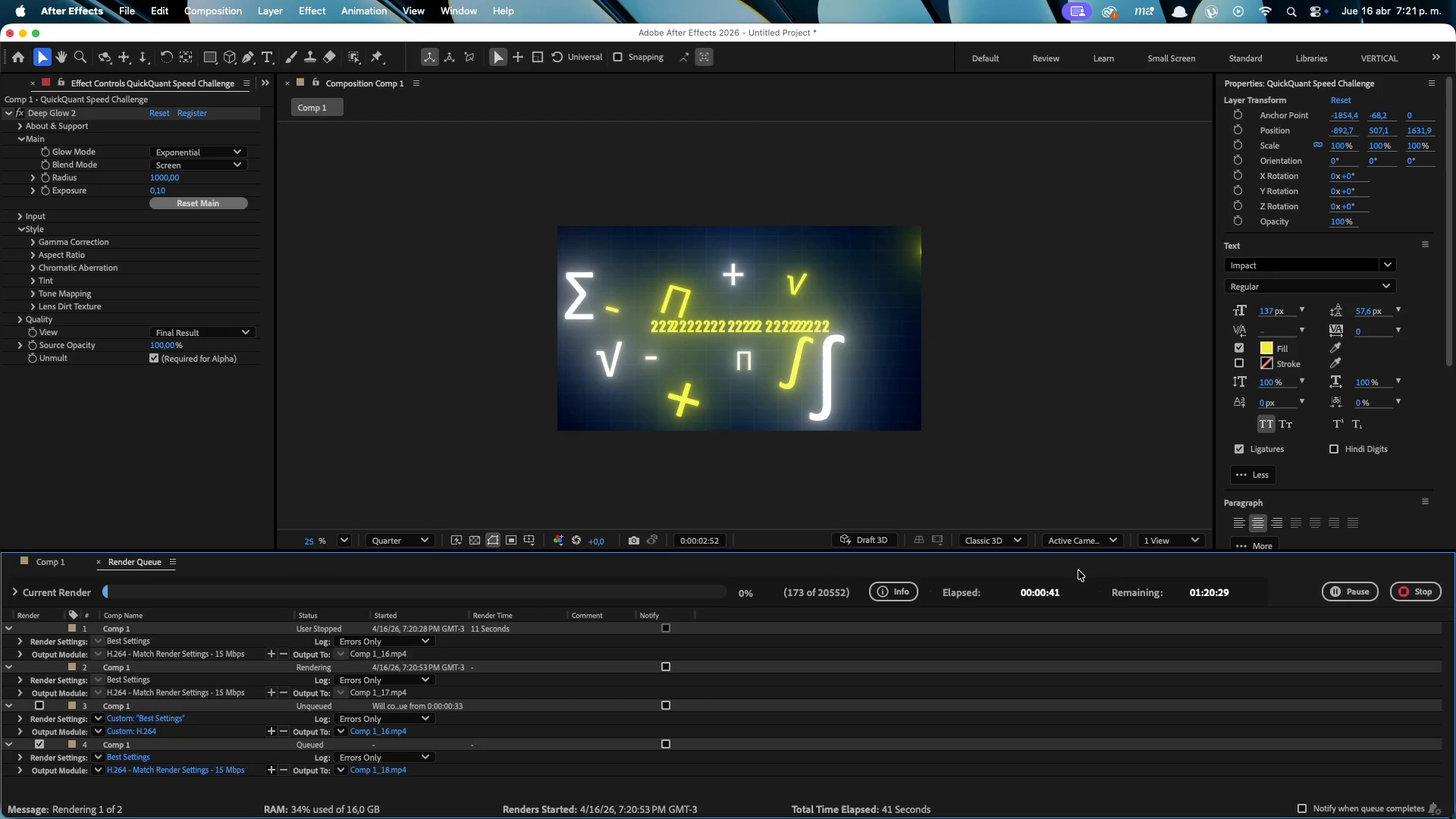 
left_click([121, 632])
 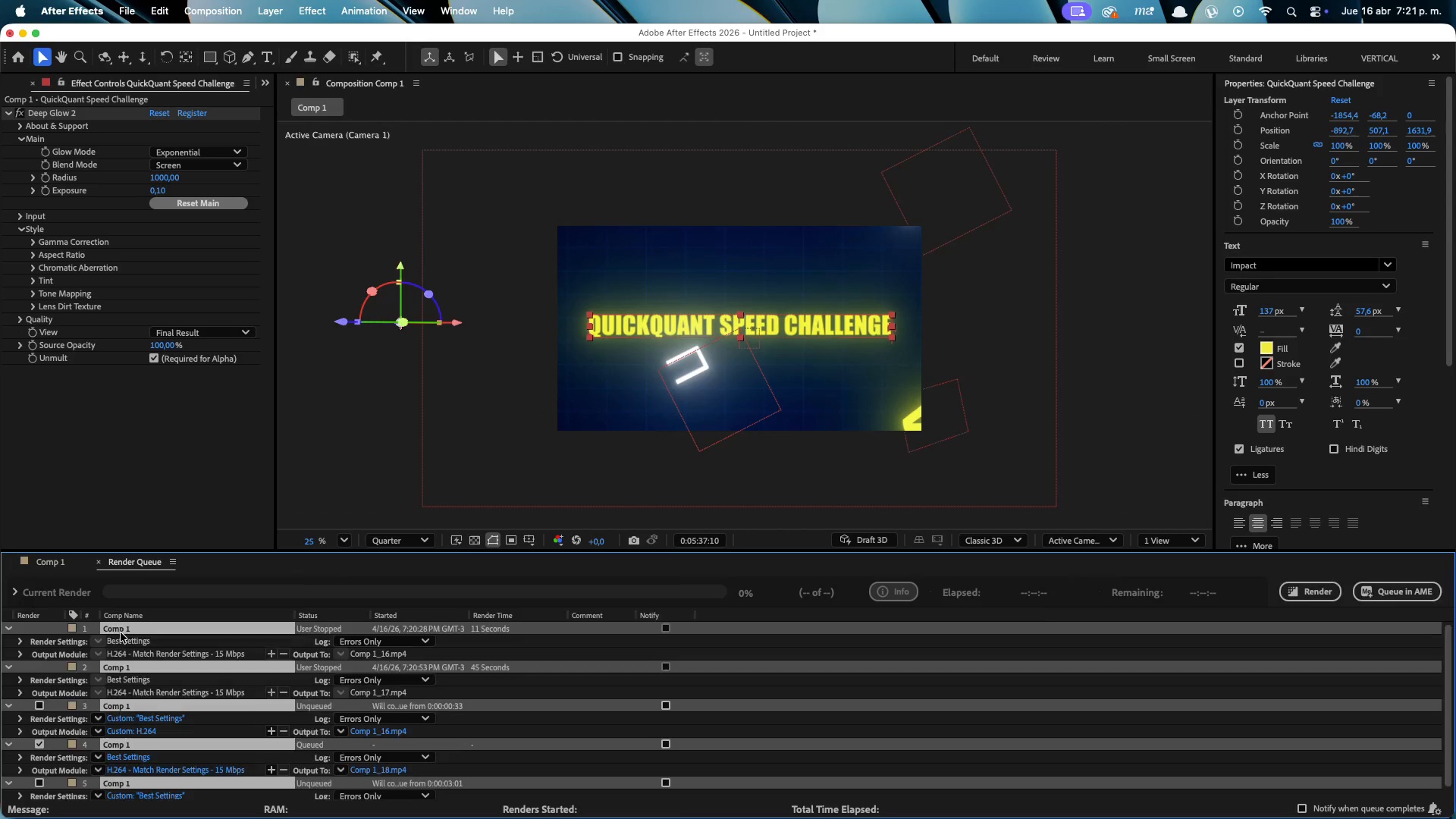 
key(Backspace)
 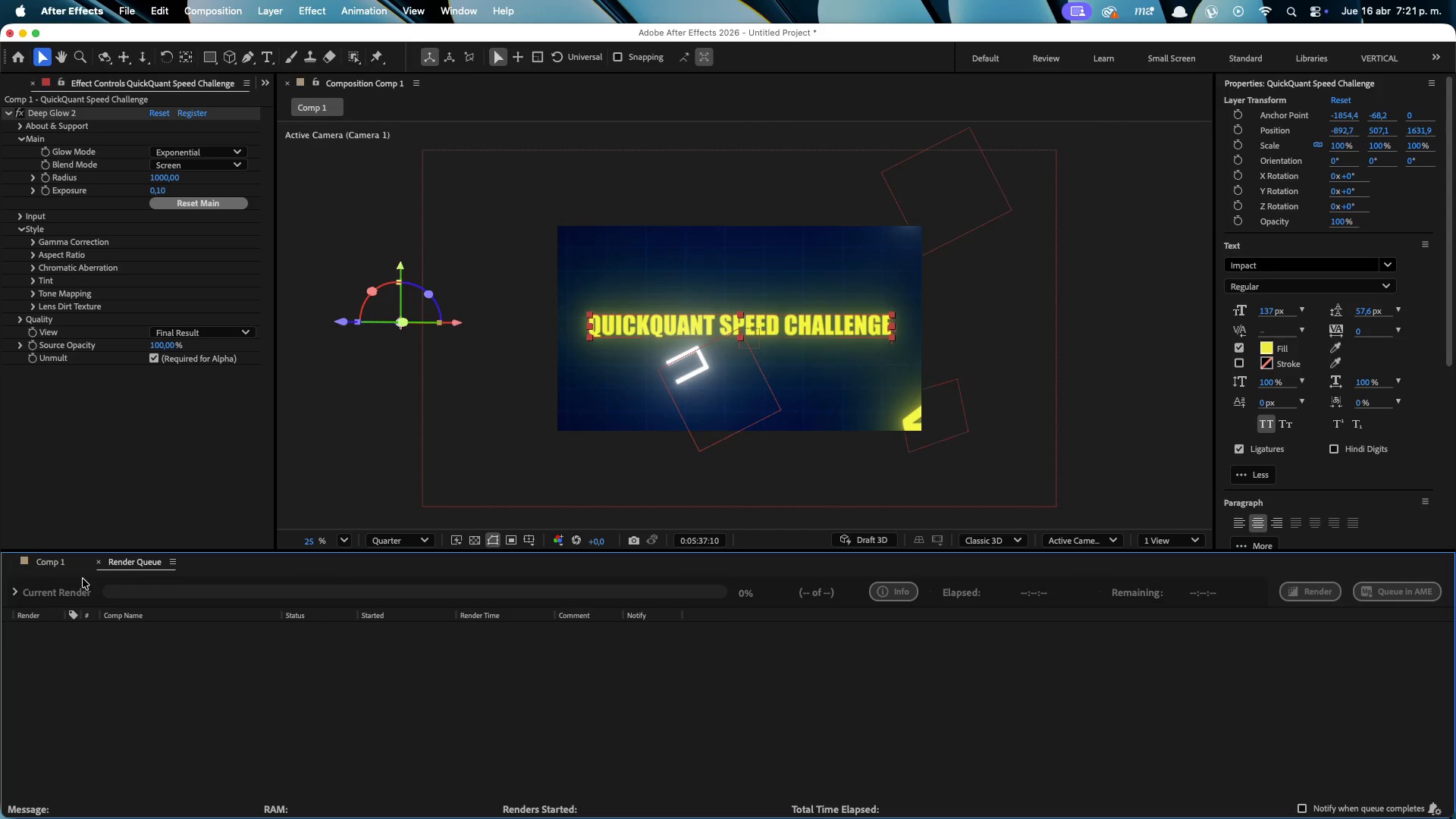 
left_click([48, 563])
 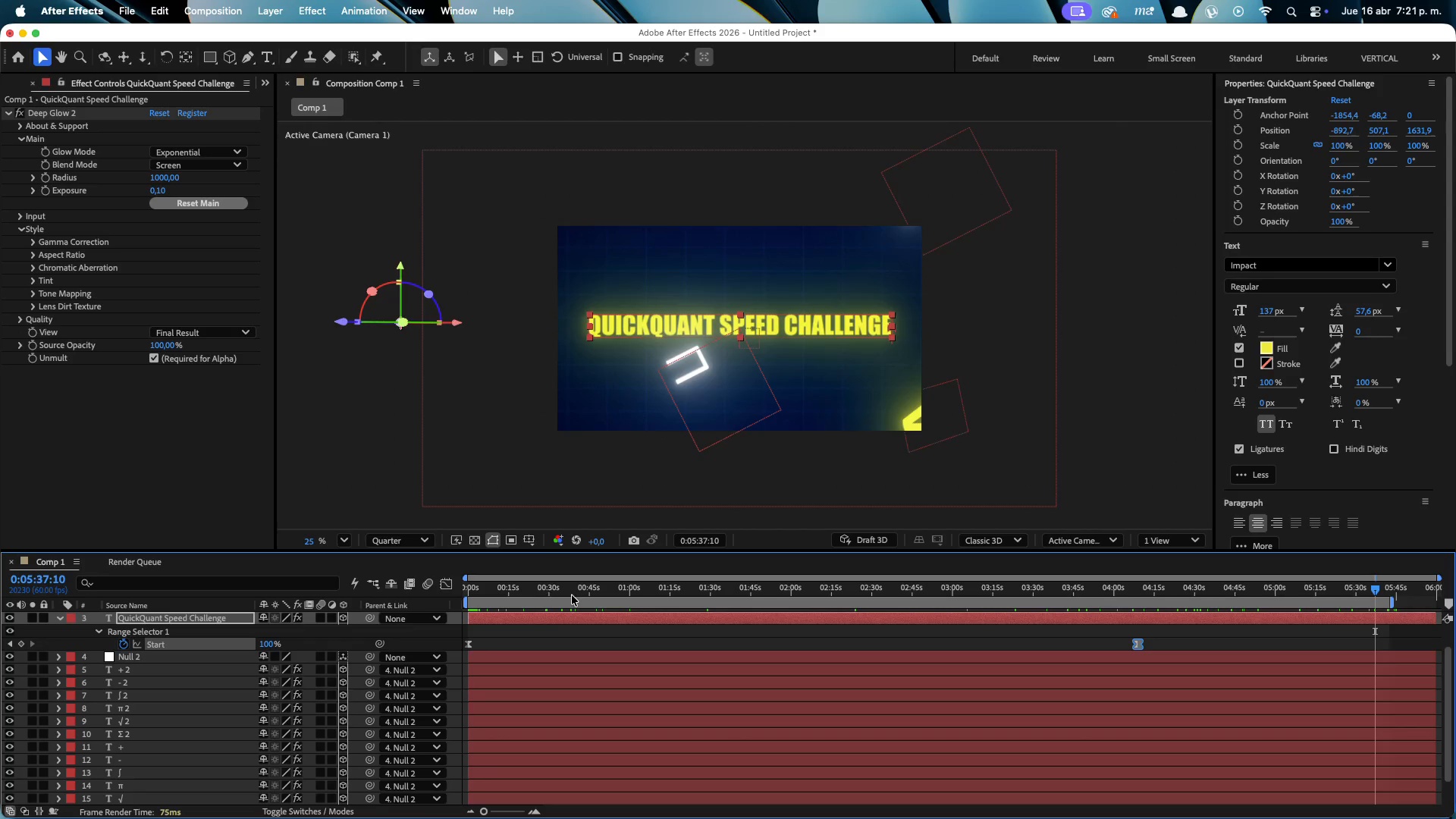 
left_click_drag(start_coordinate=[568, 595], to_coordinate=[420, 652])
 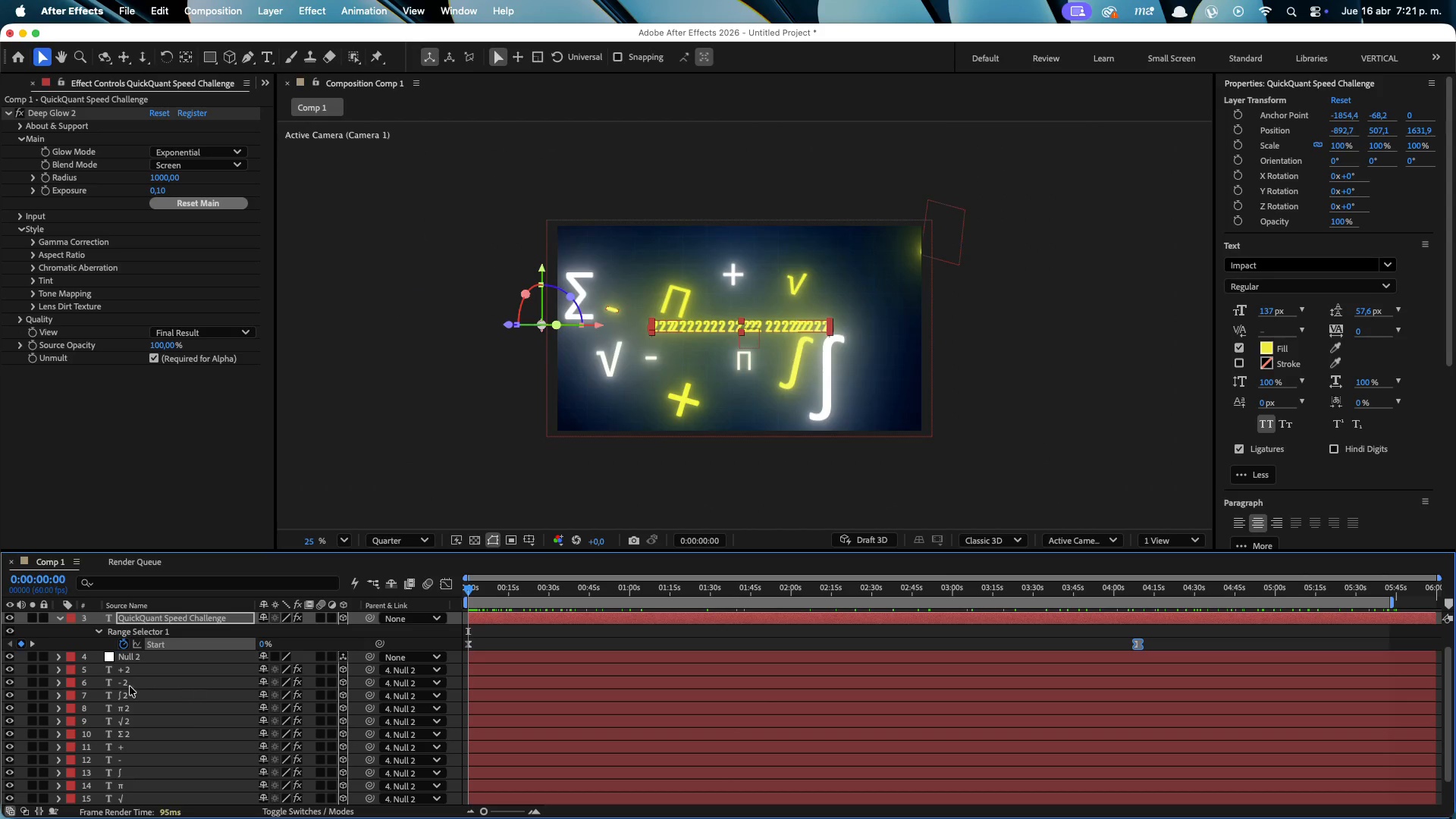 
scroll: coordinate [68, 751], scroll_direction: down, amount: 10.0
 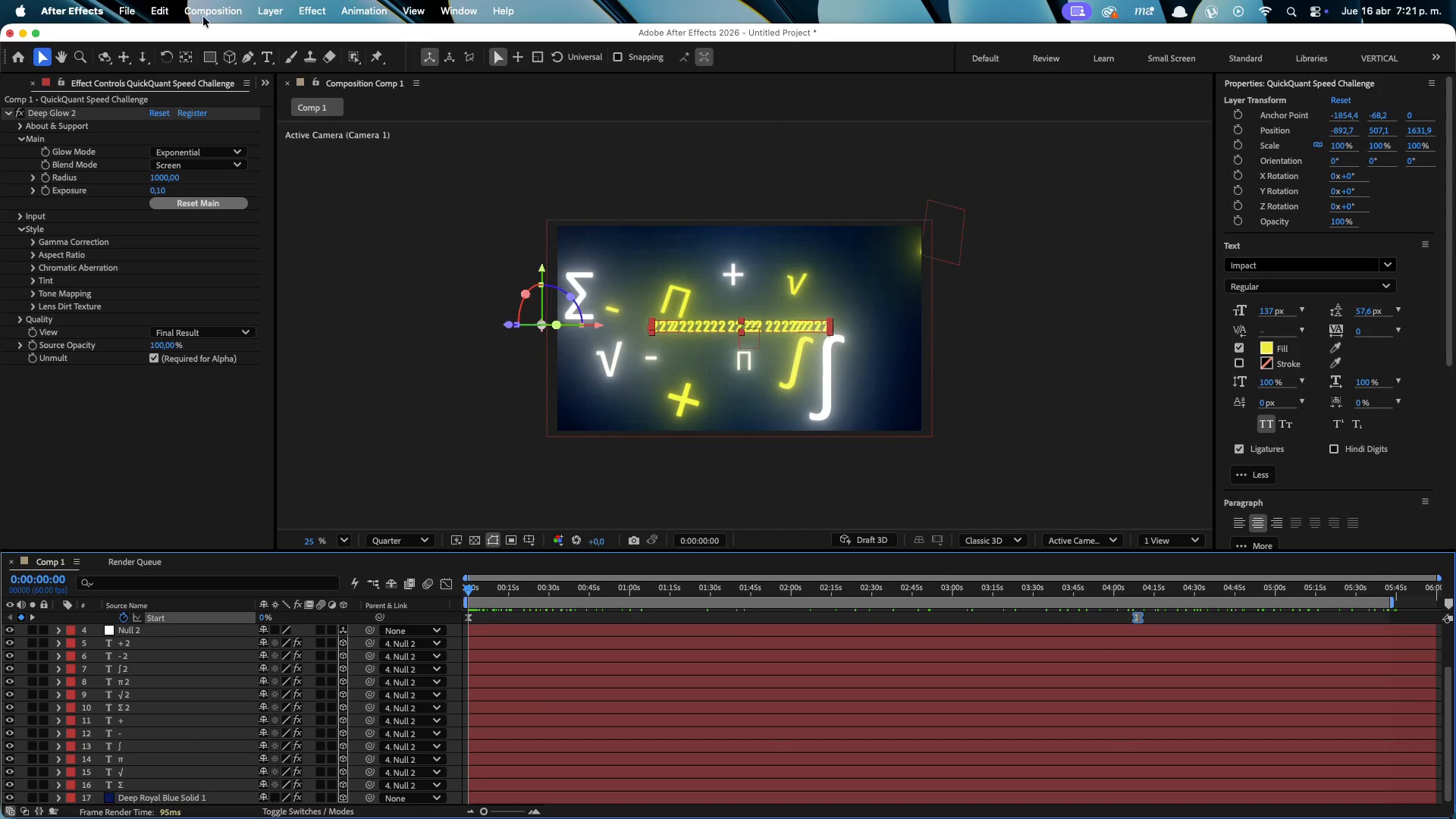 
left_click_drag(start_coordinate=[211, 0], to_coordinate=[210, 5])
 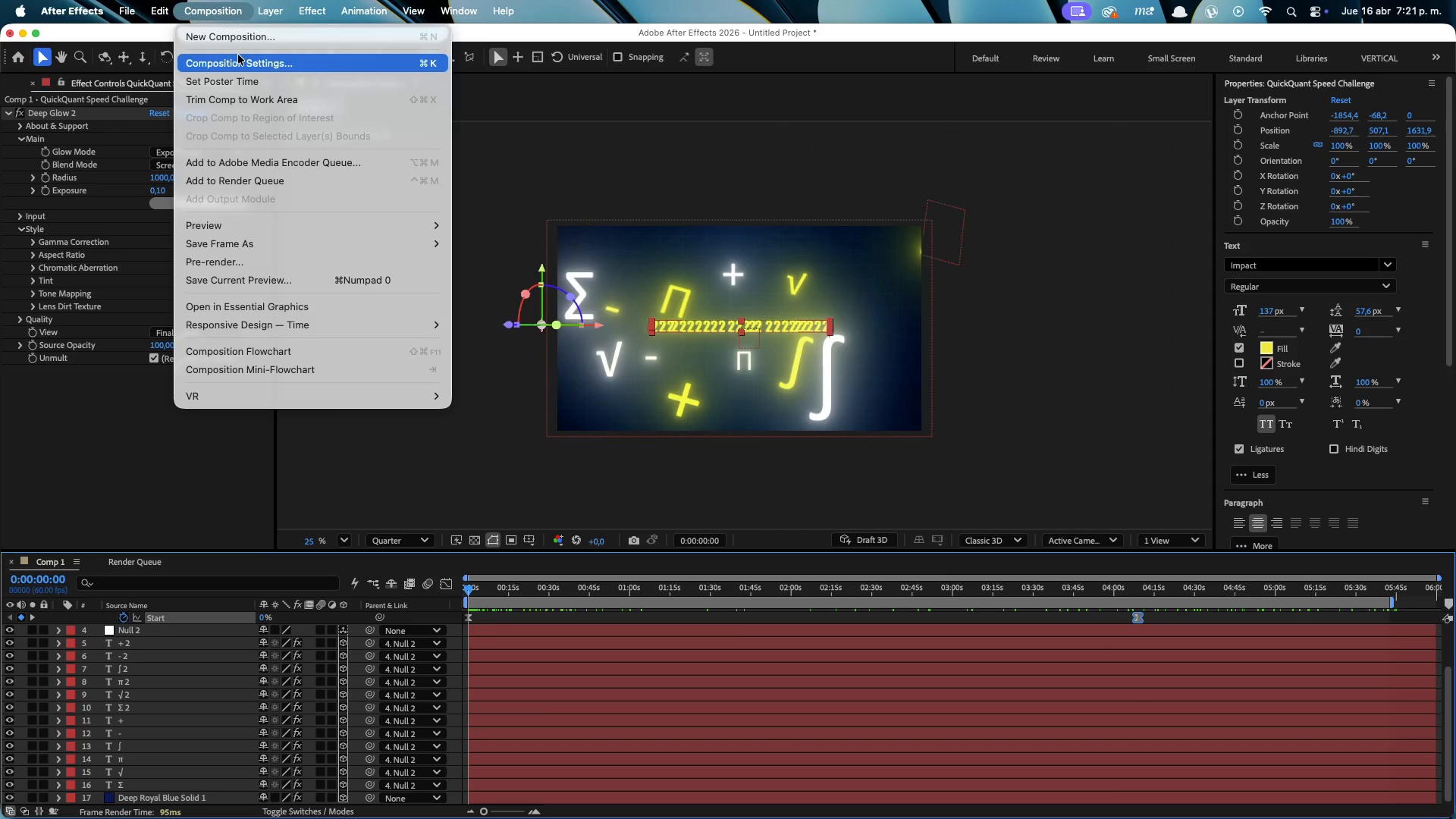 
left_click([237, 64])
 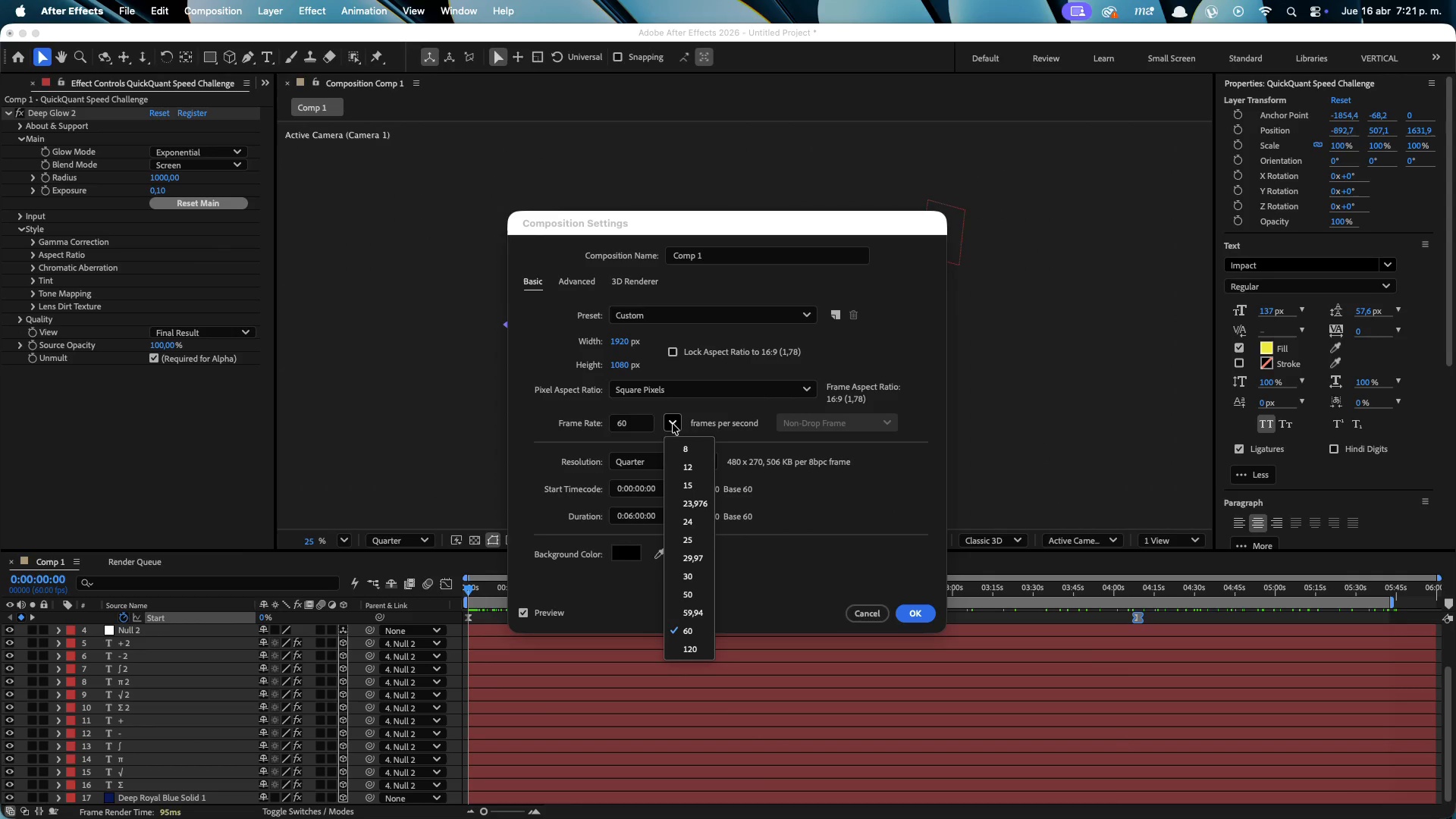 
left_click([697, 609])
 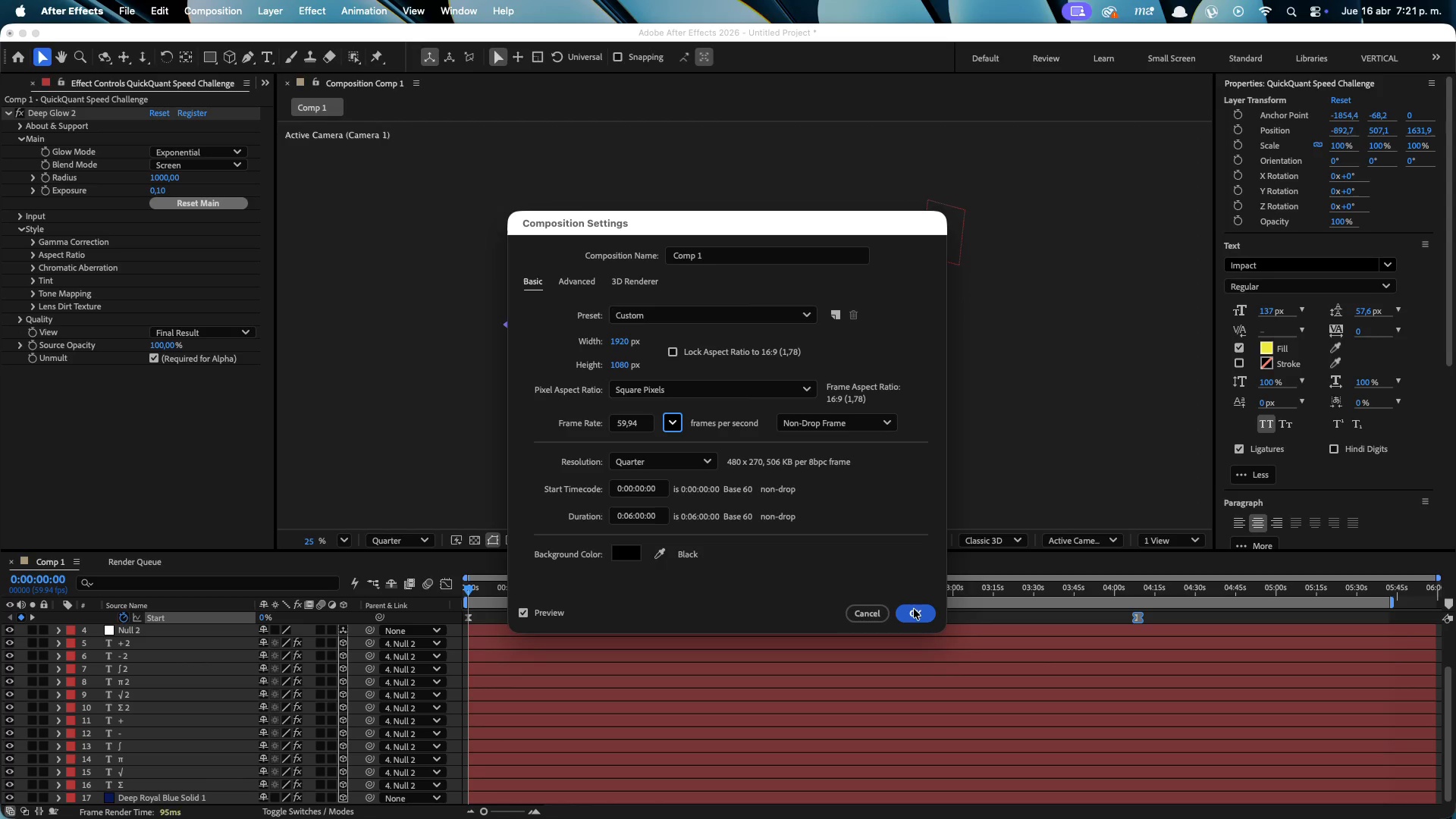 
left_click([913, 613])
 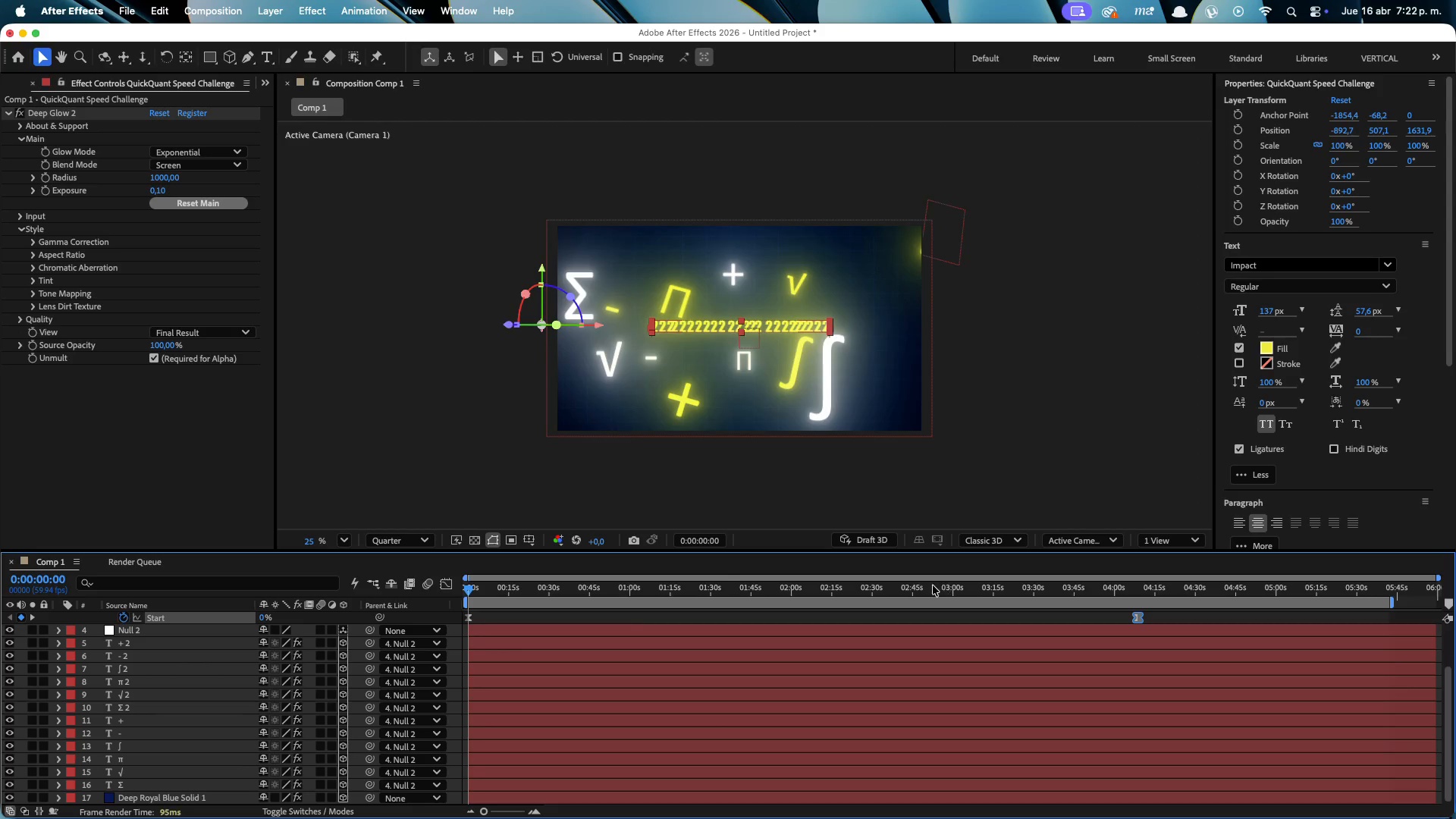 
left_click_drag(start_coordinate=[858, 584], to_coordinate=[901, 591])
 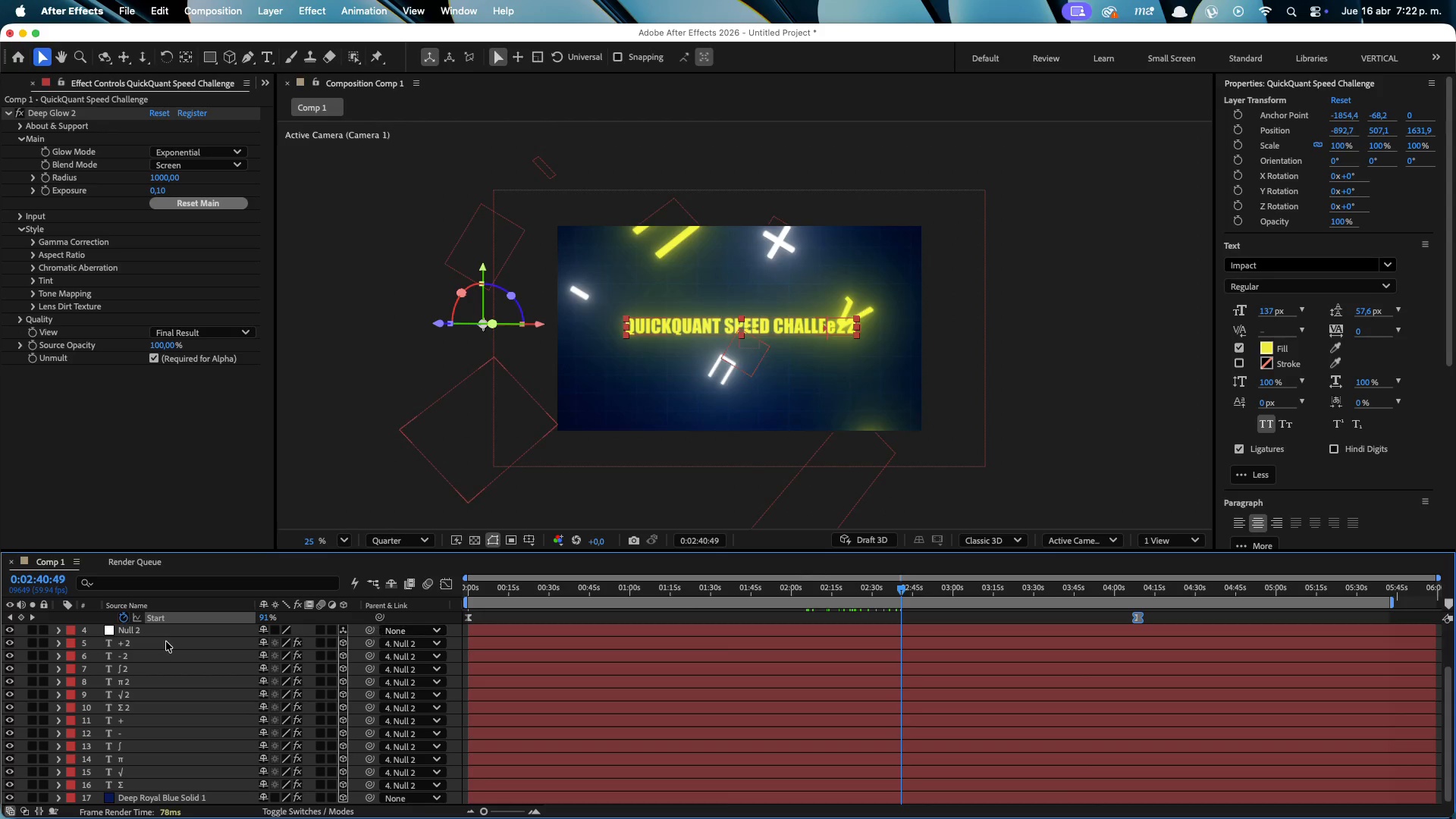 
scroll: coordinate [152, 645], scroll_direction: up, amount: 59.0
 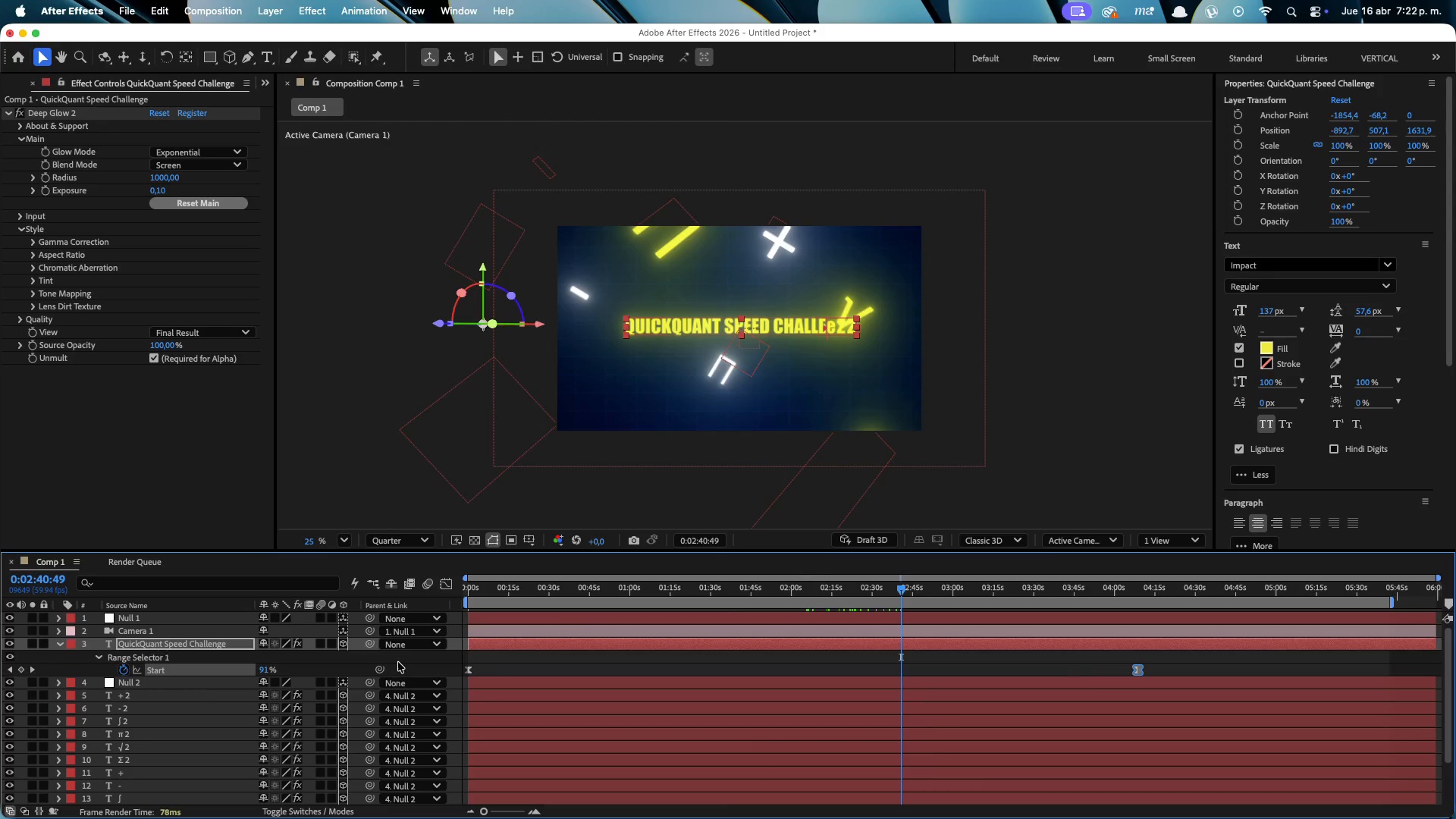 
left_click_drag(start_coordinate=[1243, 664], to_coordinate=[438, 675])
 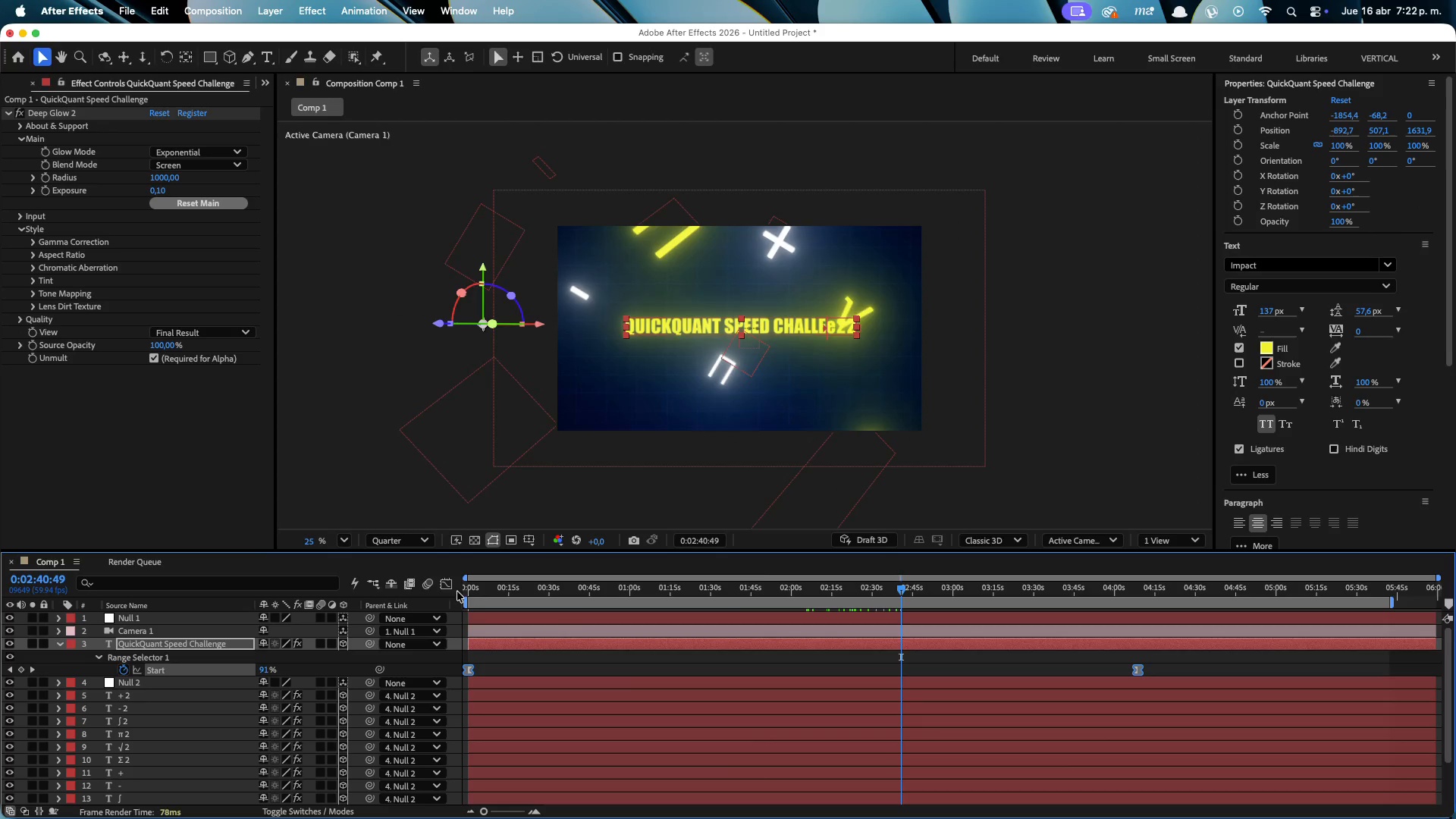 
left_click([447, 584])
 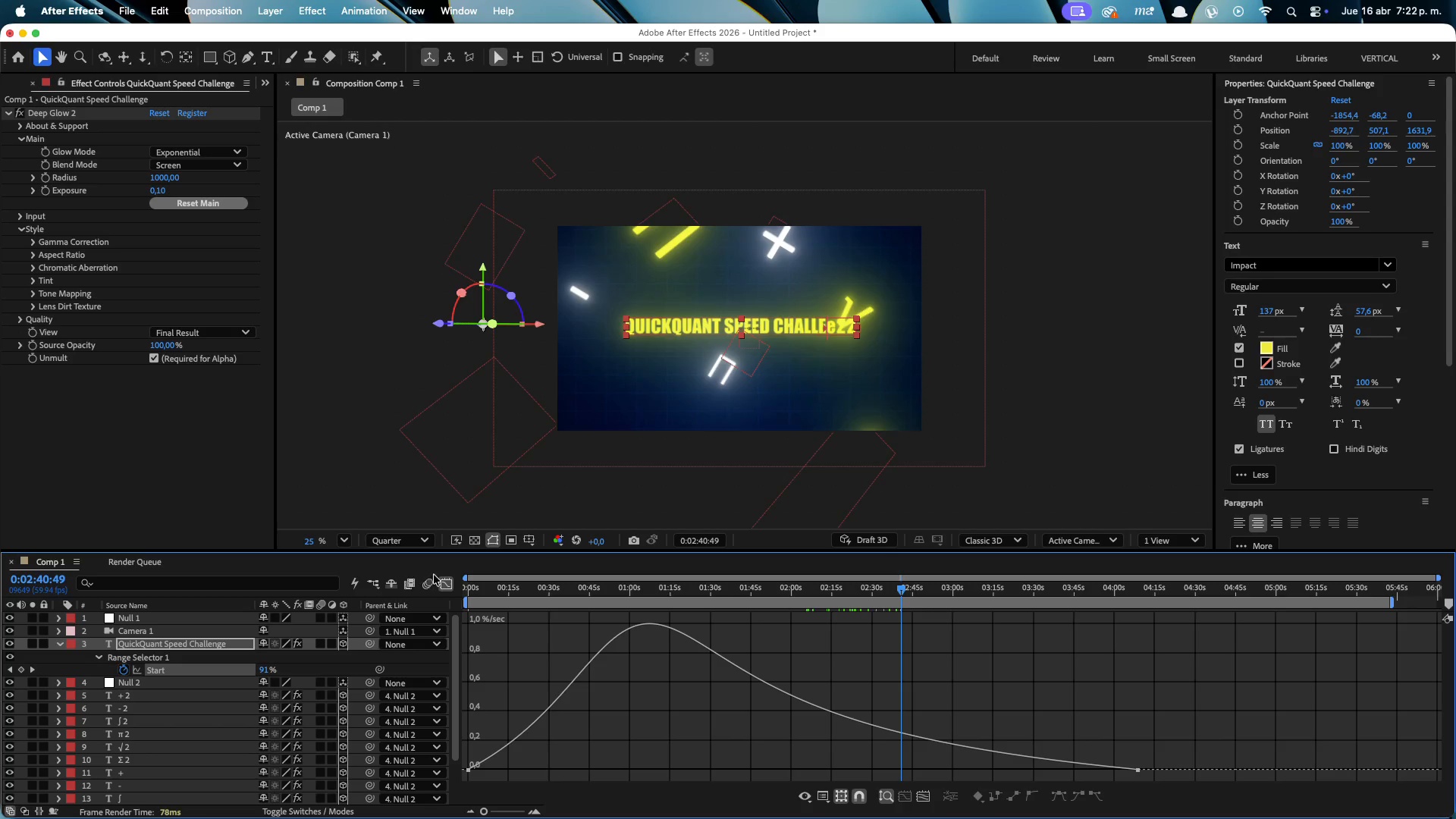 
double_click([445, 585])
 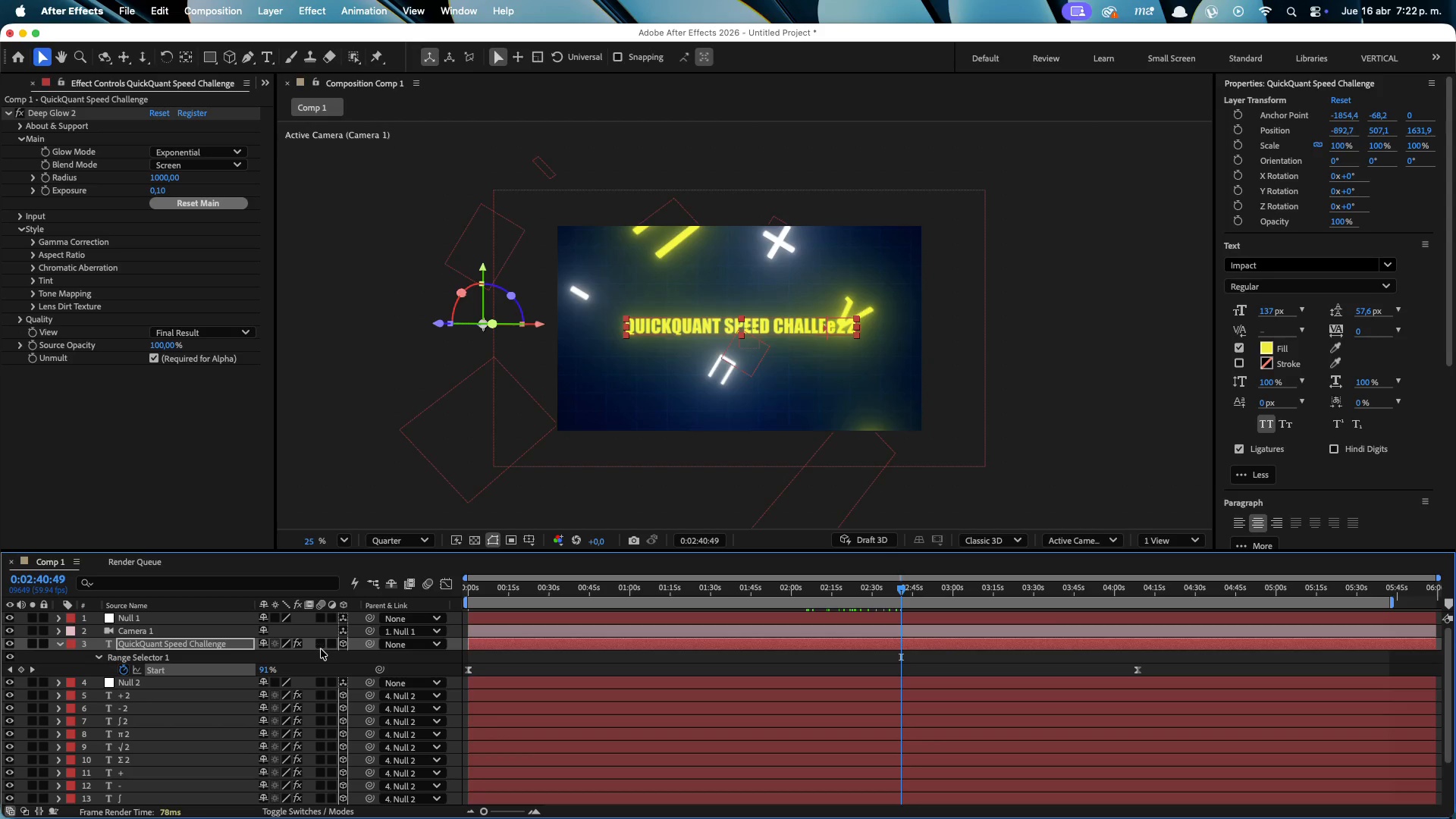 
key(Meta+CommandLeft)
 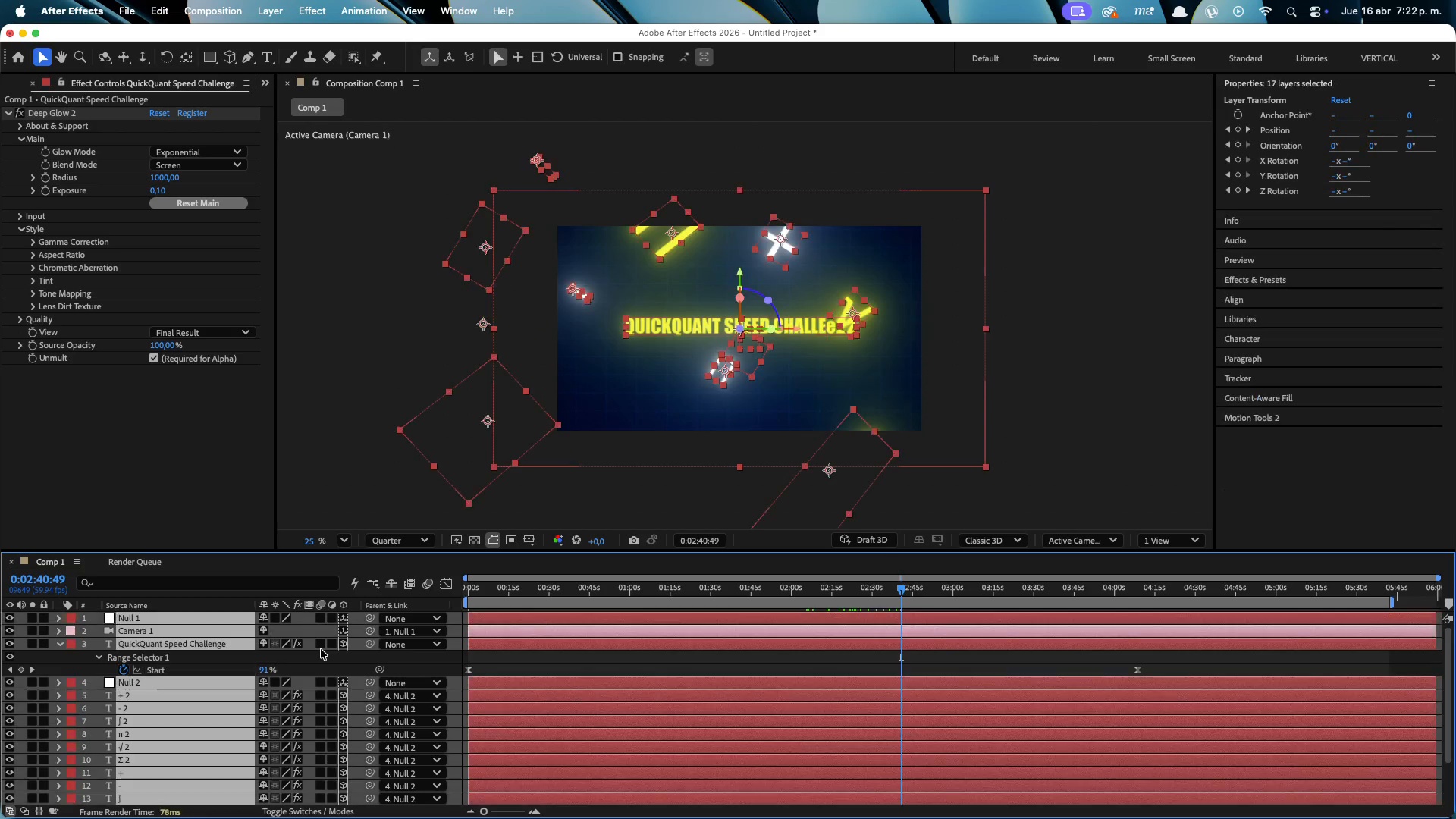 
key(Meta+A)
 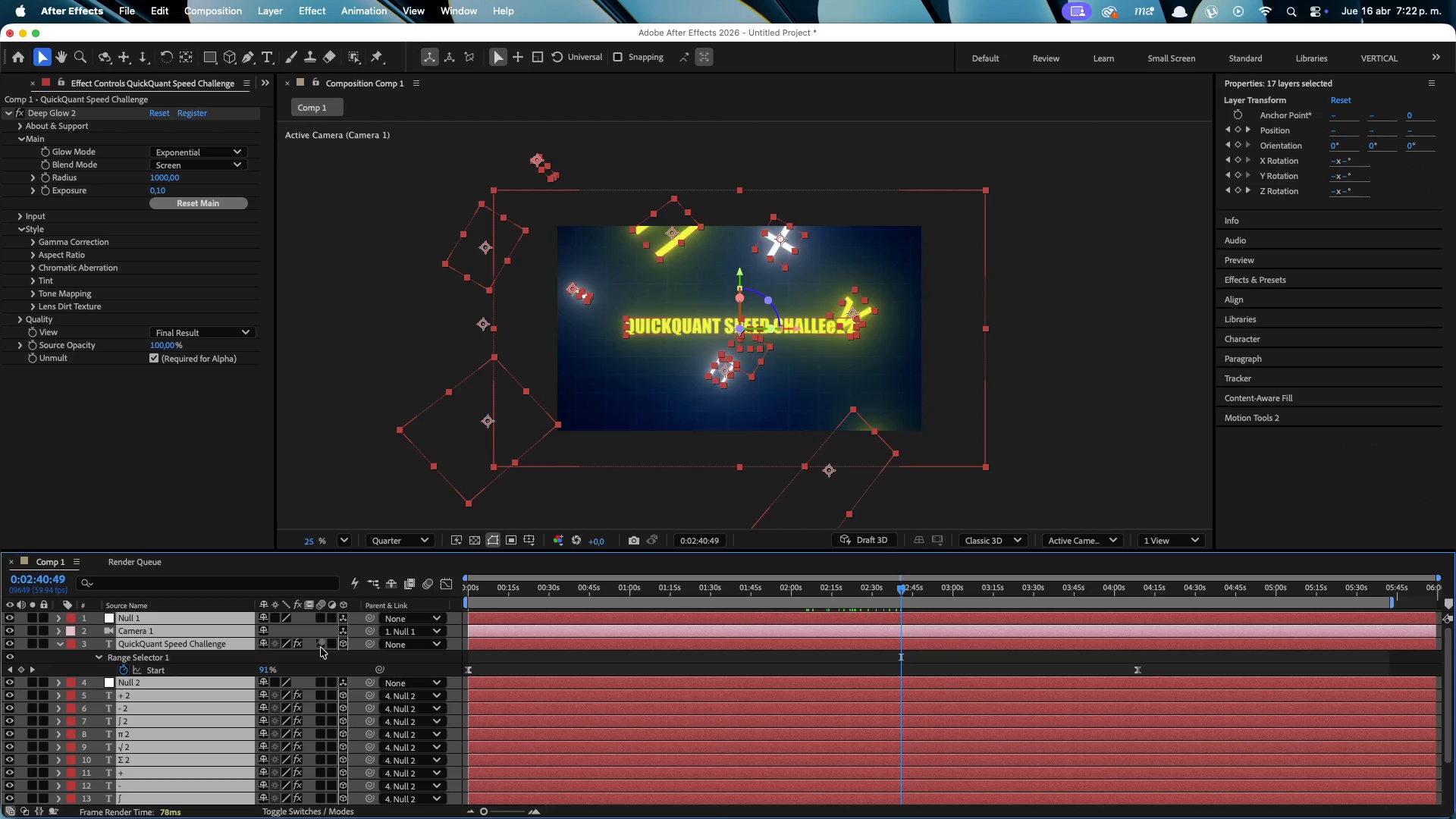 
left_click([321, 648])
 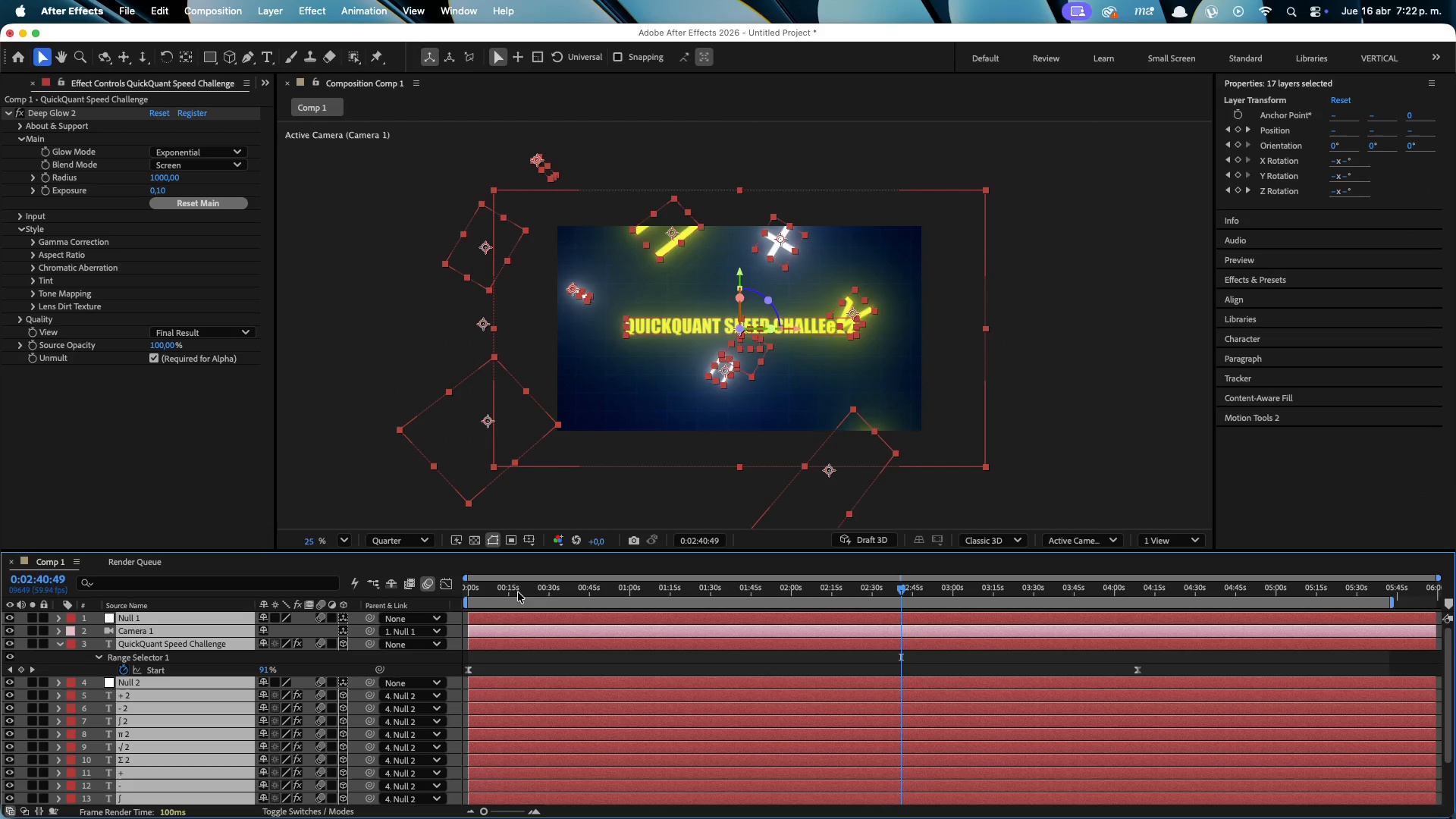 
left_click_drag(start_coordinate=[557, 592], to_coordinate=[899, 587])
 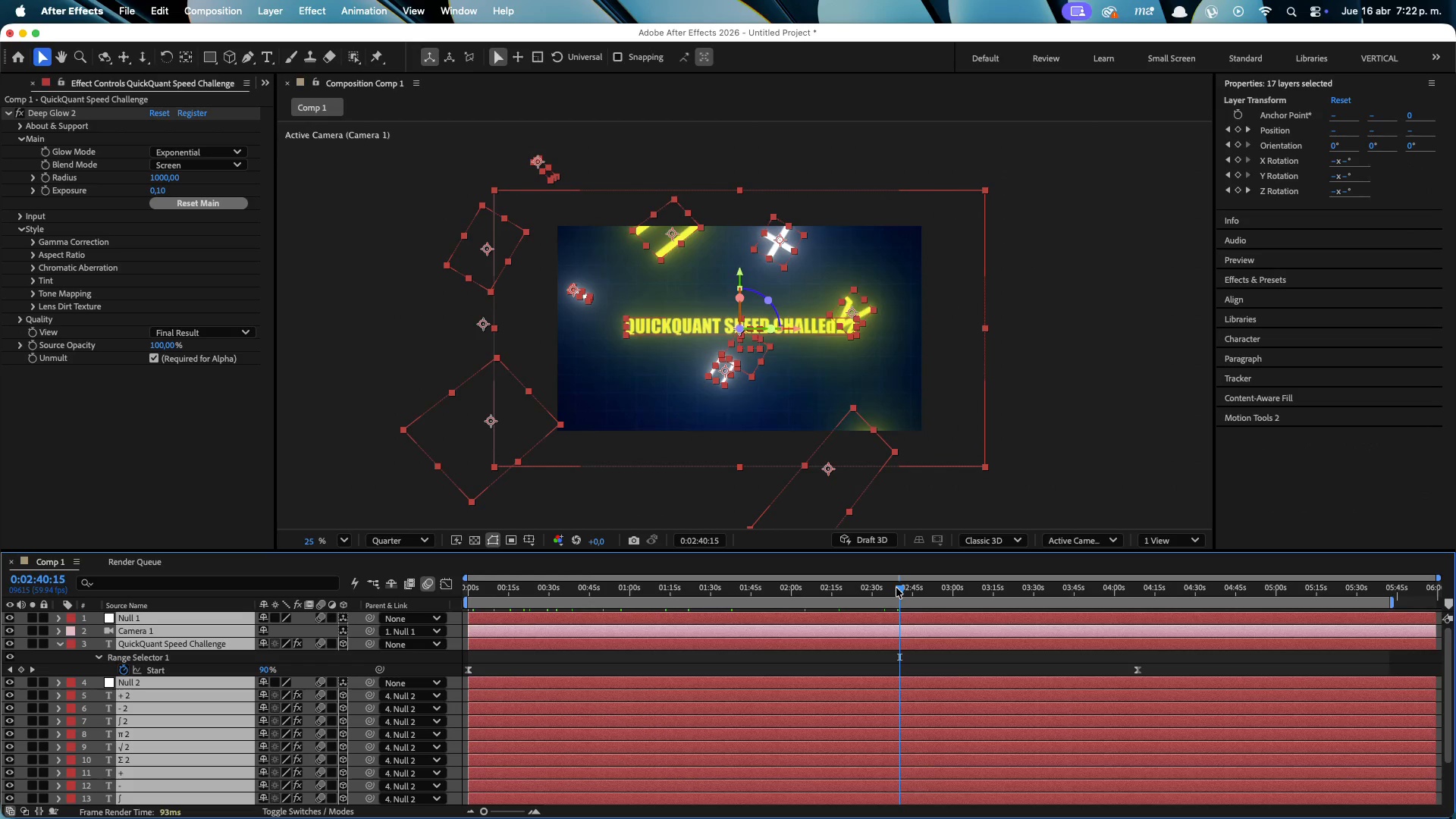 
key(Meta+Z)
 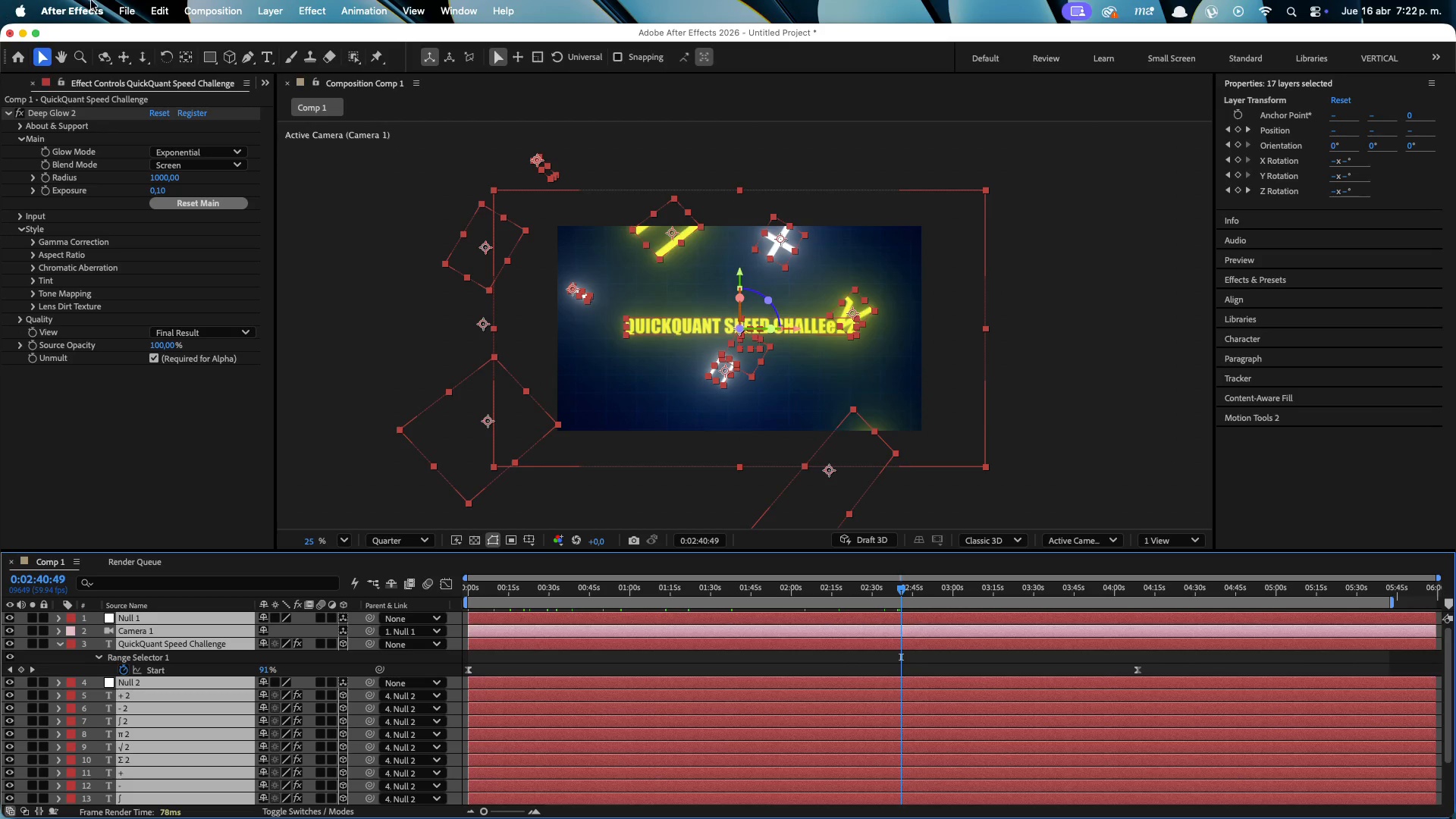 
left_click([136, 0])
 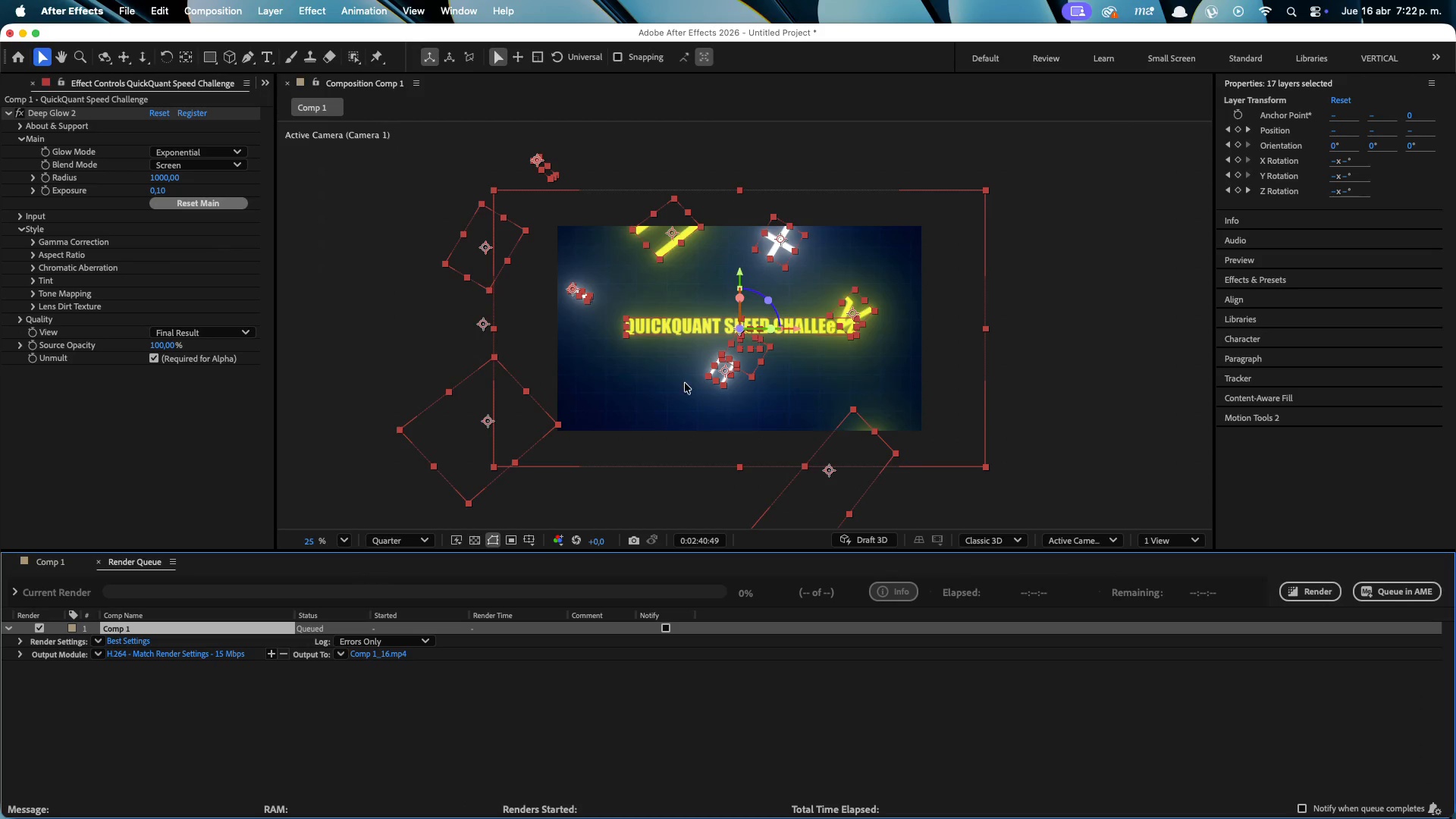 
left_click([1313, 593])
 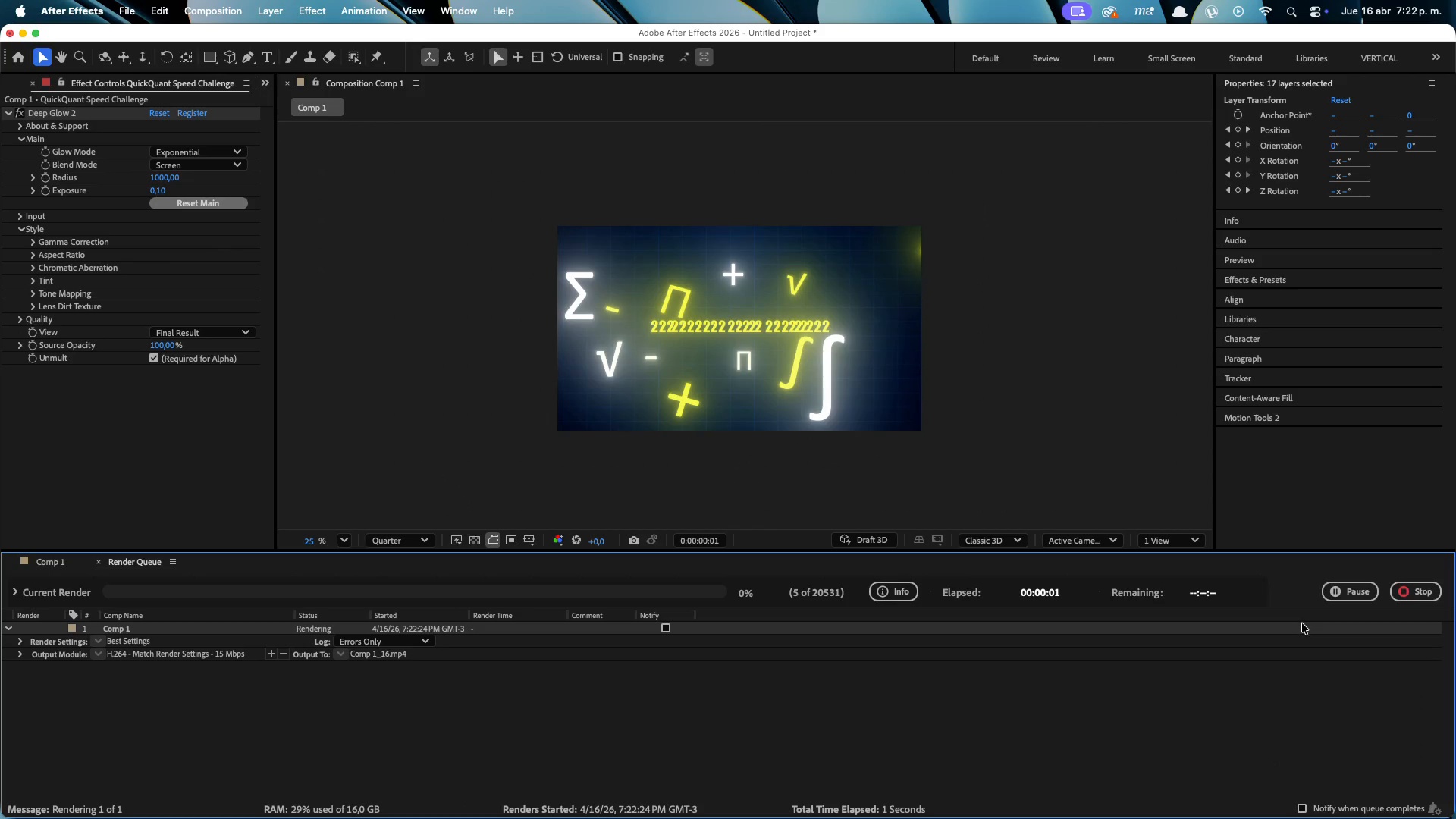 
left_click([821, 592])
 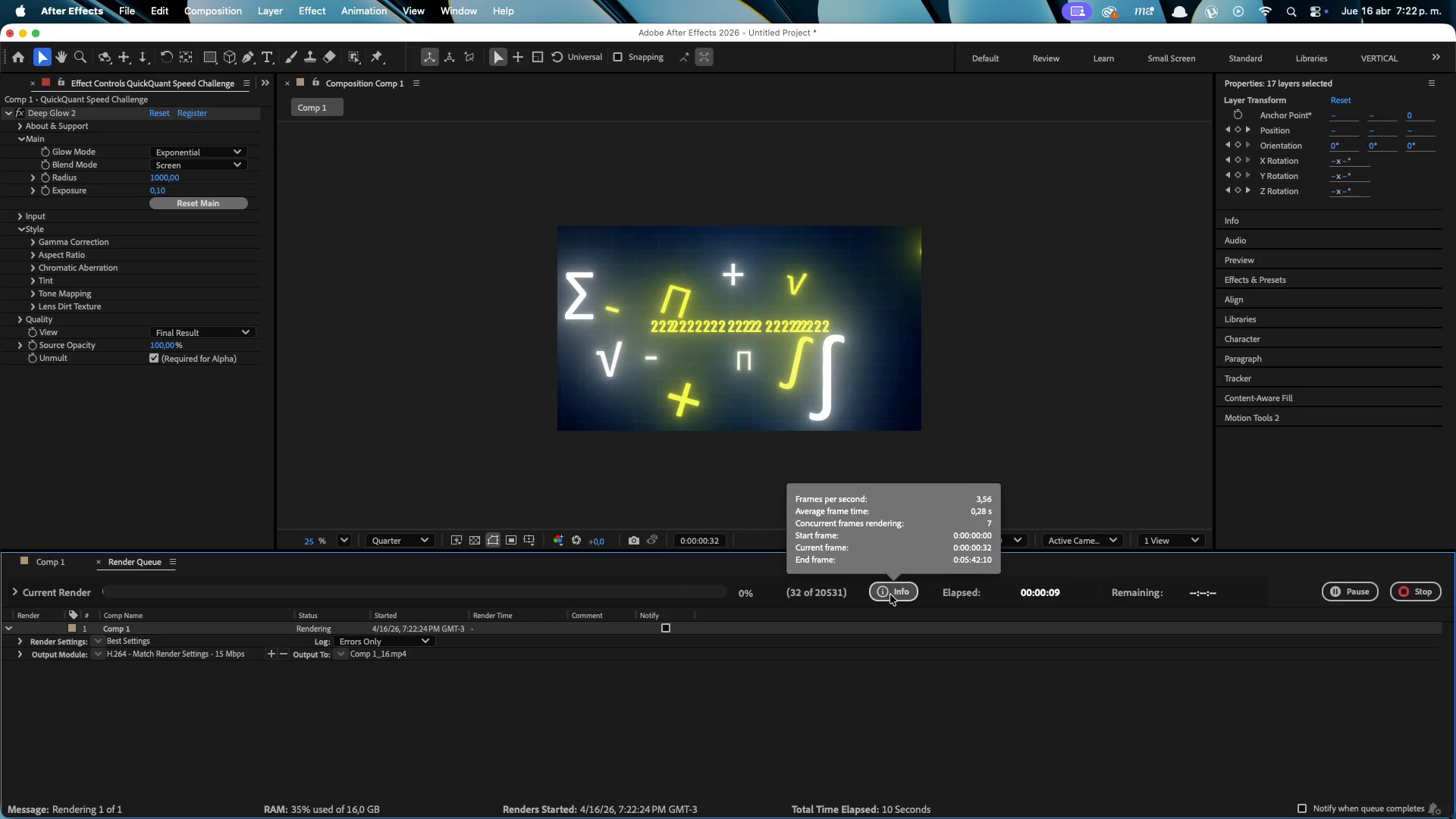 
wait(11.22)
 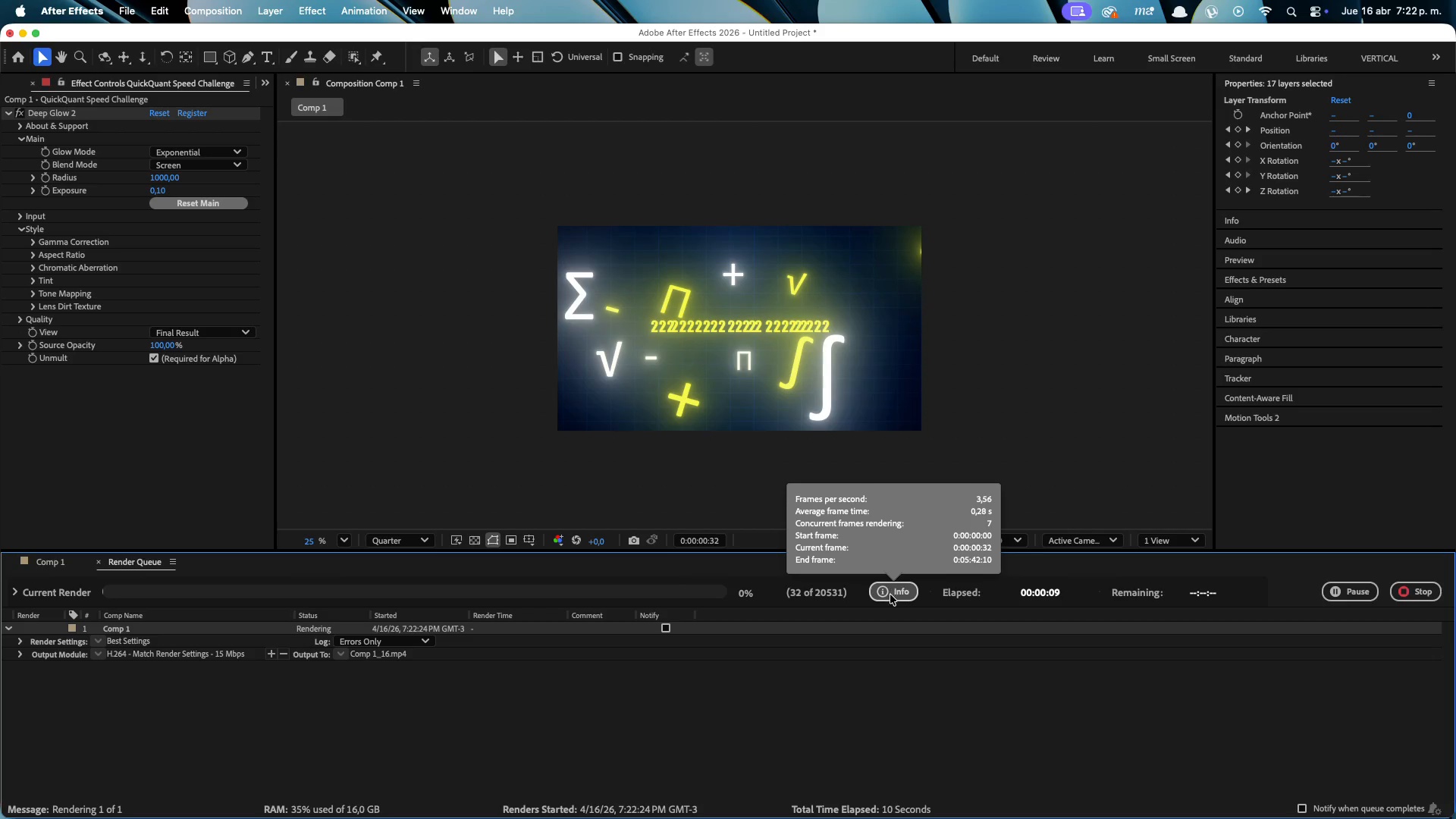 
left_click([888, 597])
 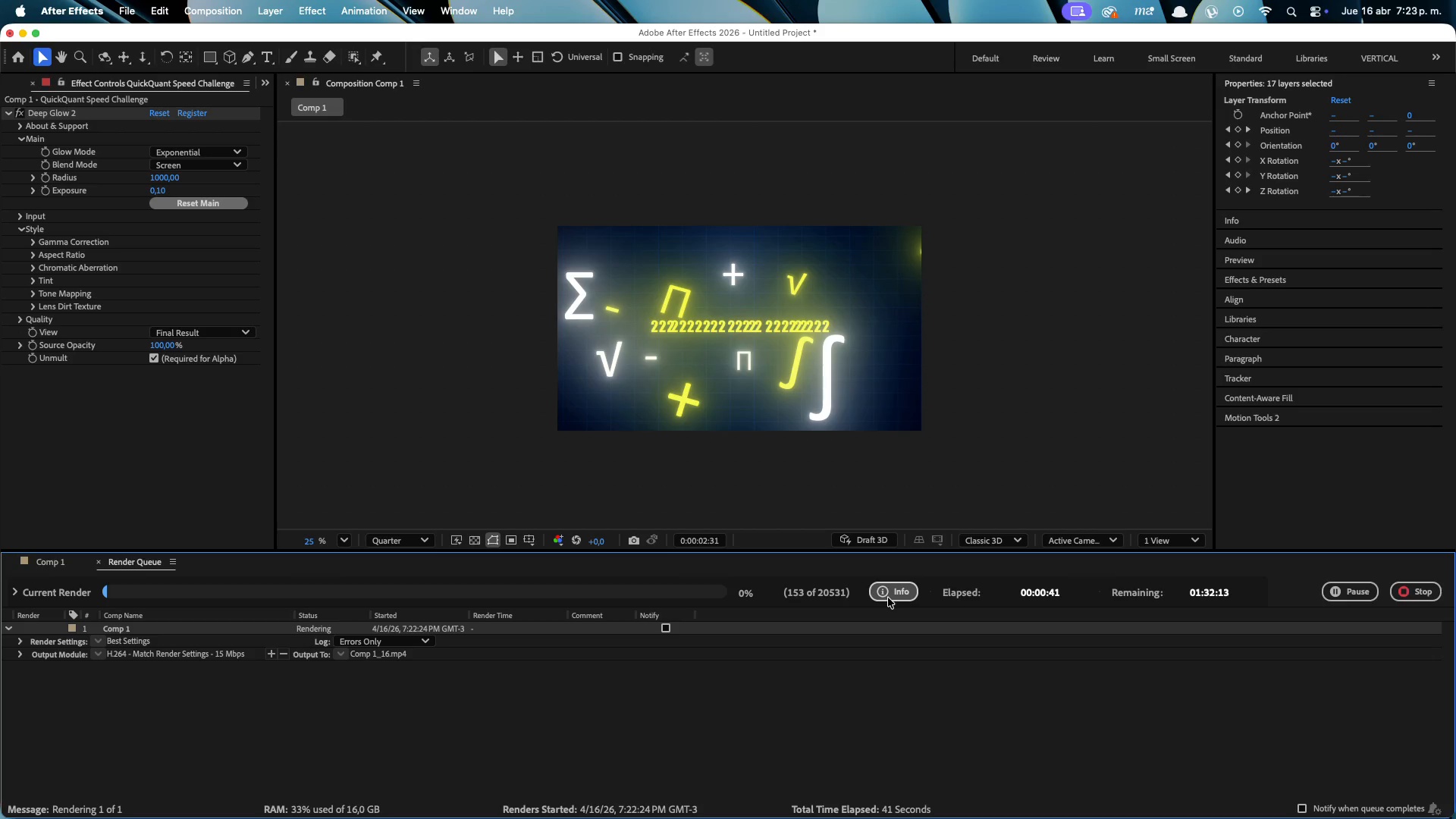 
wait(32.41)
 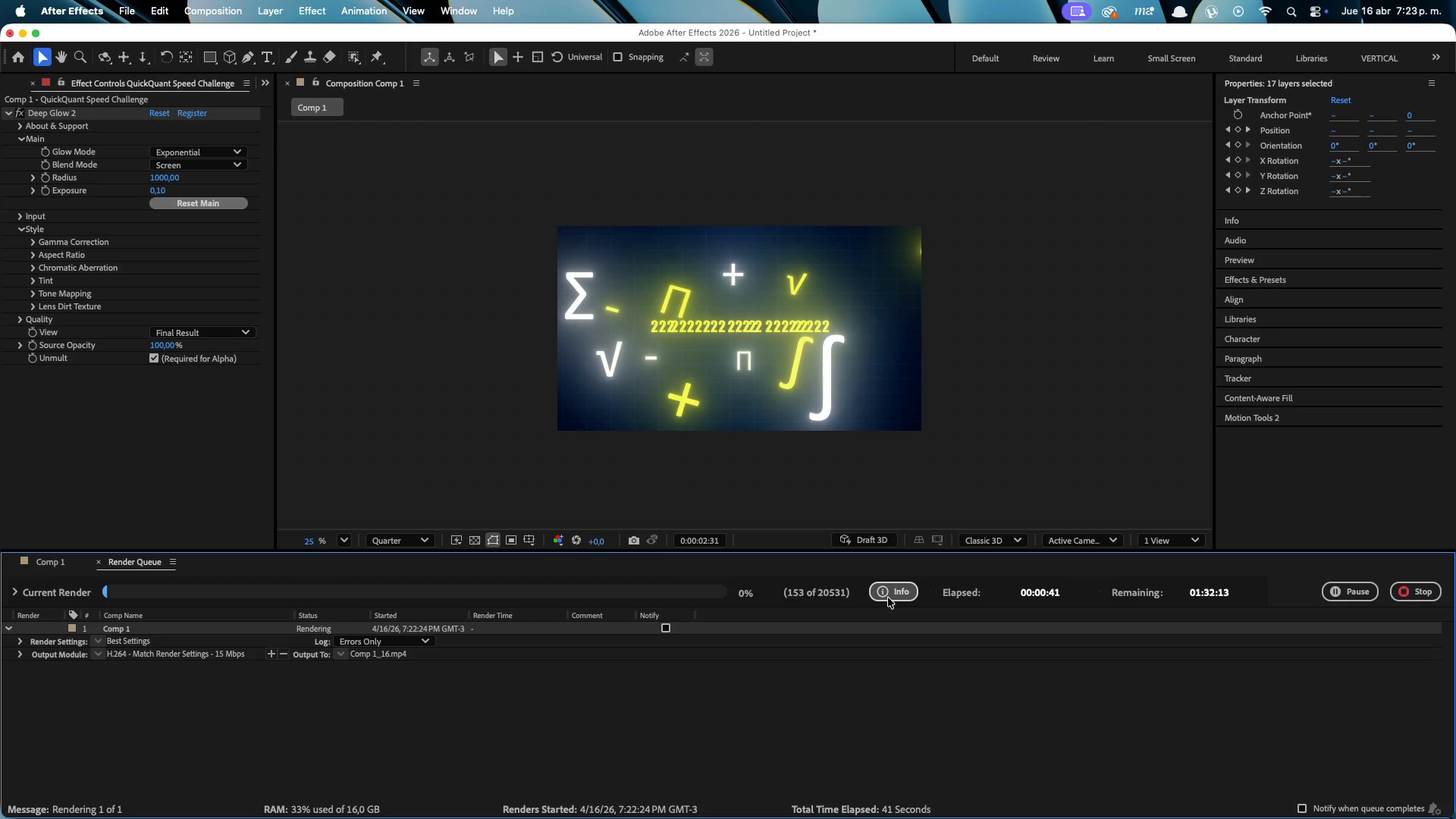 
left_click([54, 560])
 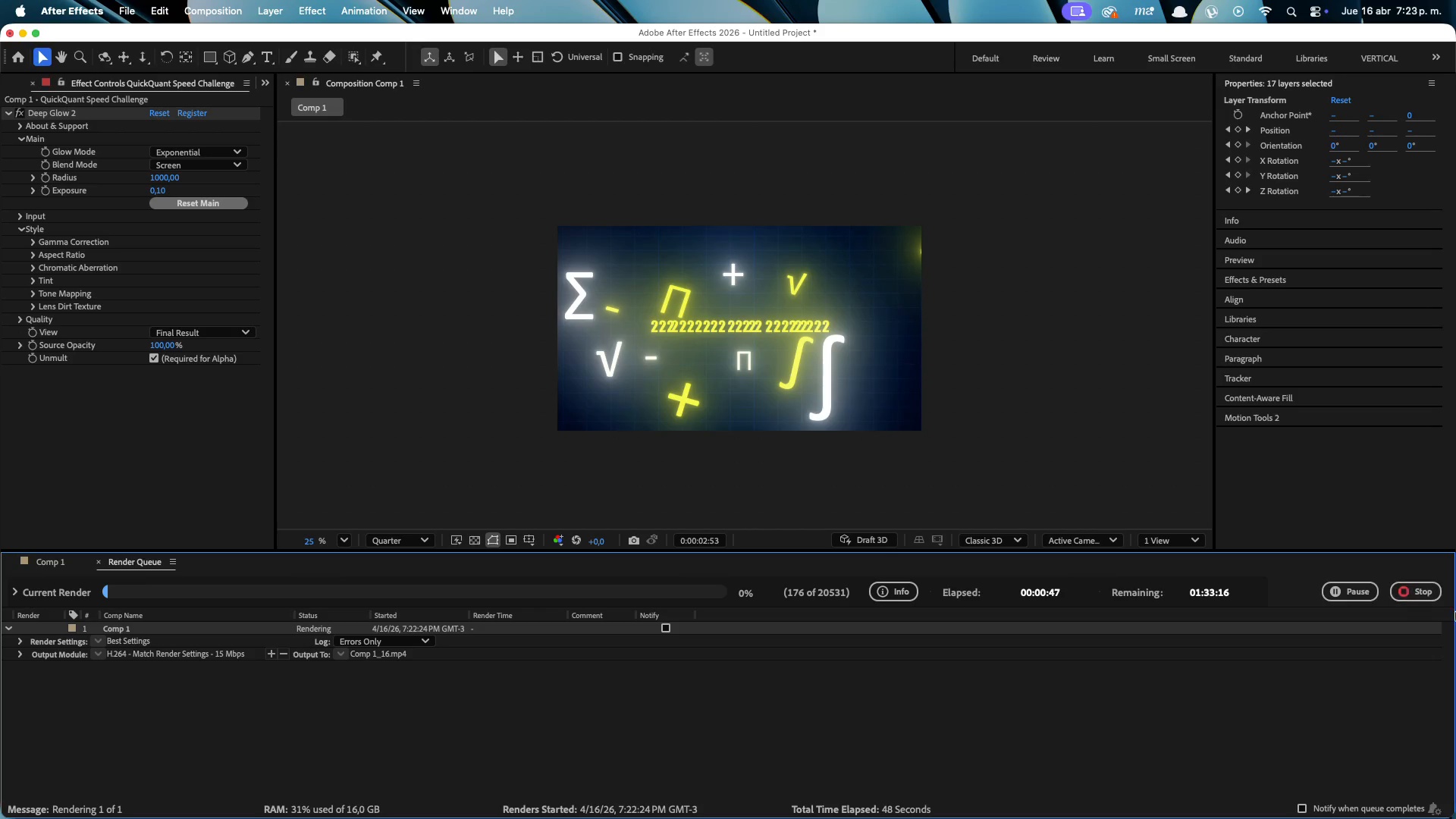 
left_click_drag(start_coordinate=[1382, 587], to_coordinate=[1391, 588])
 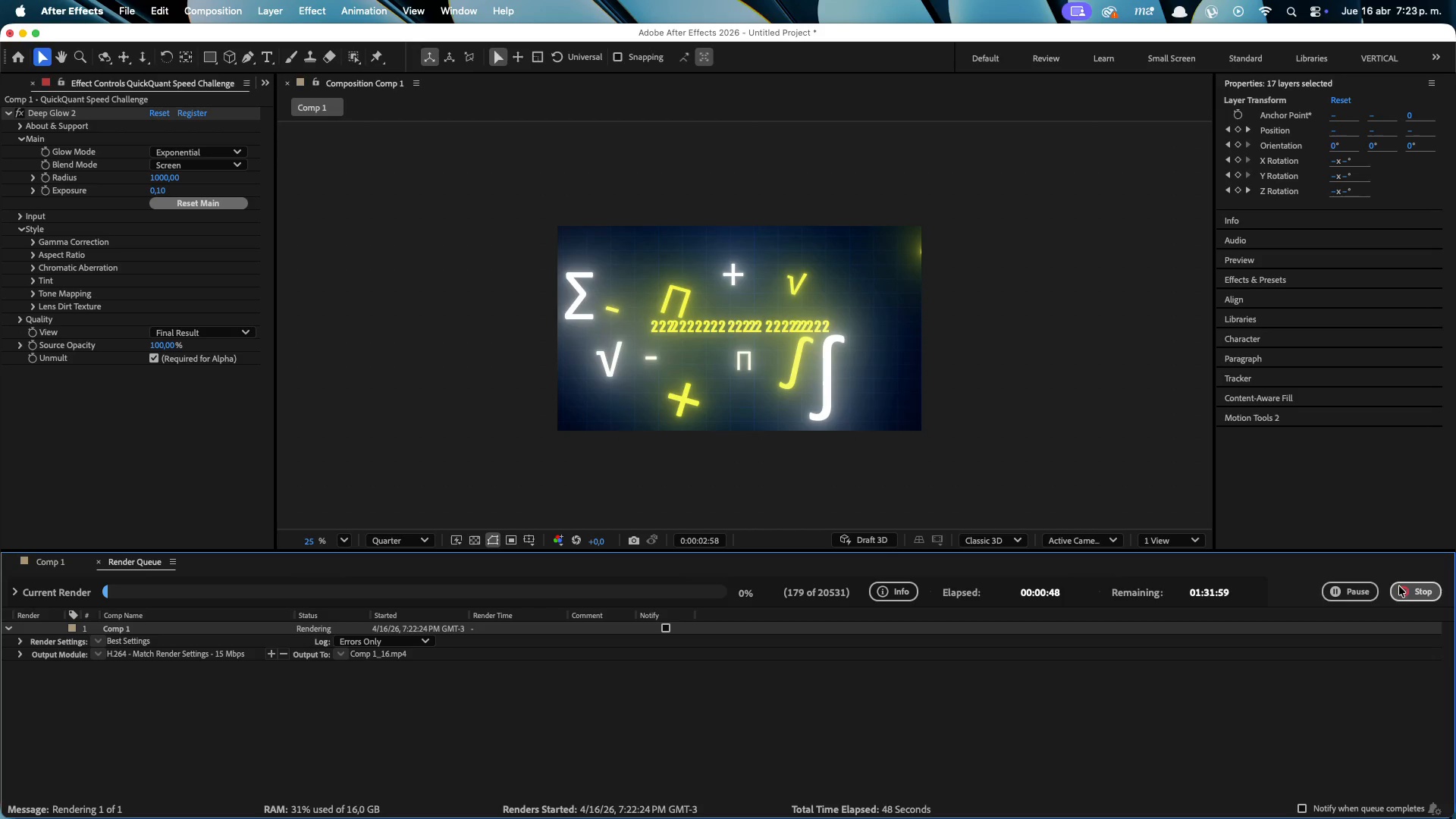 
double_click([1402, 585])
 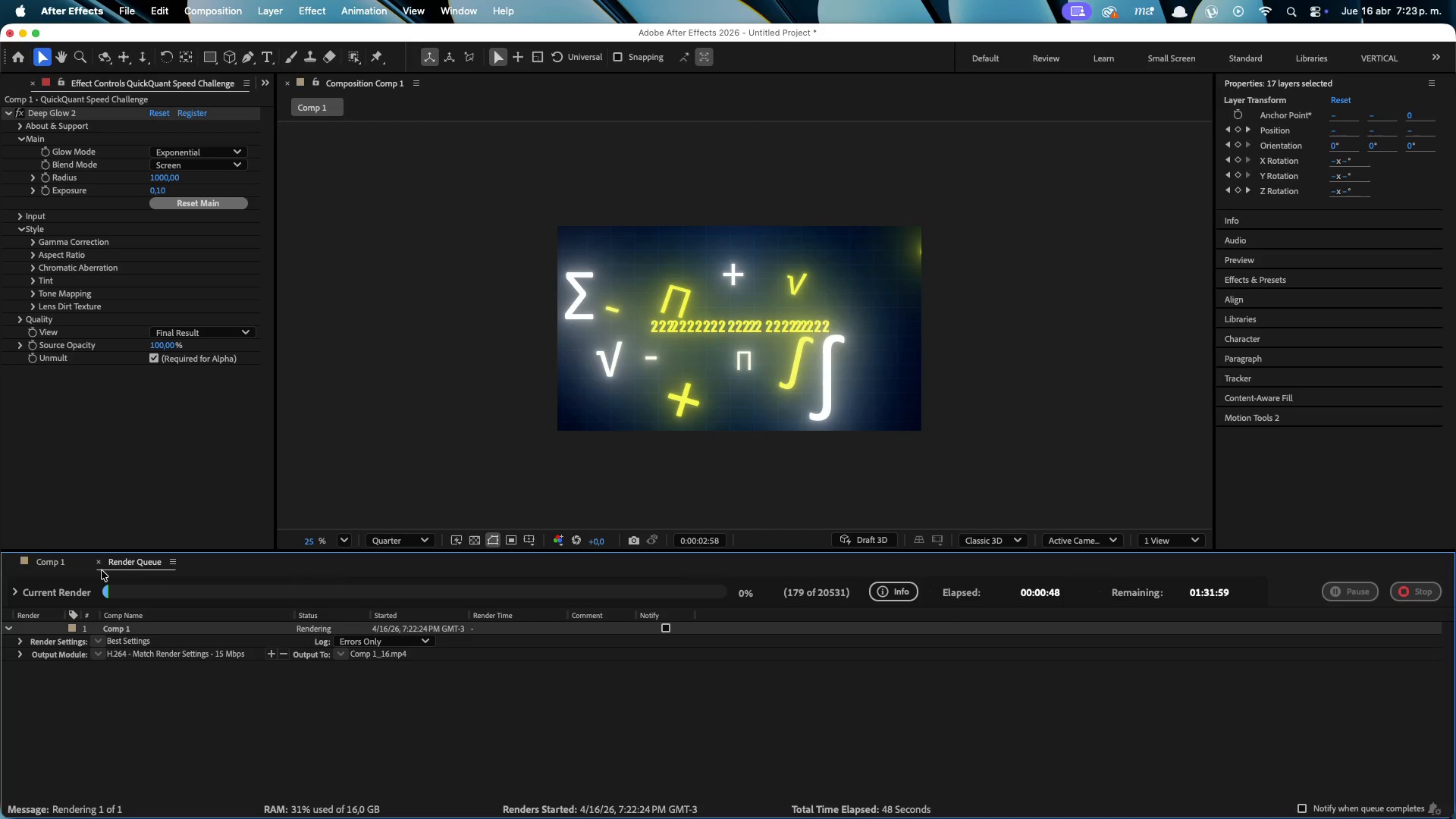 
left_click([37, 564])
 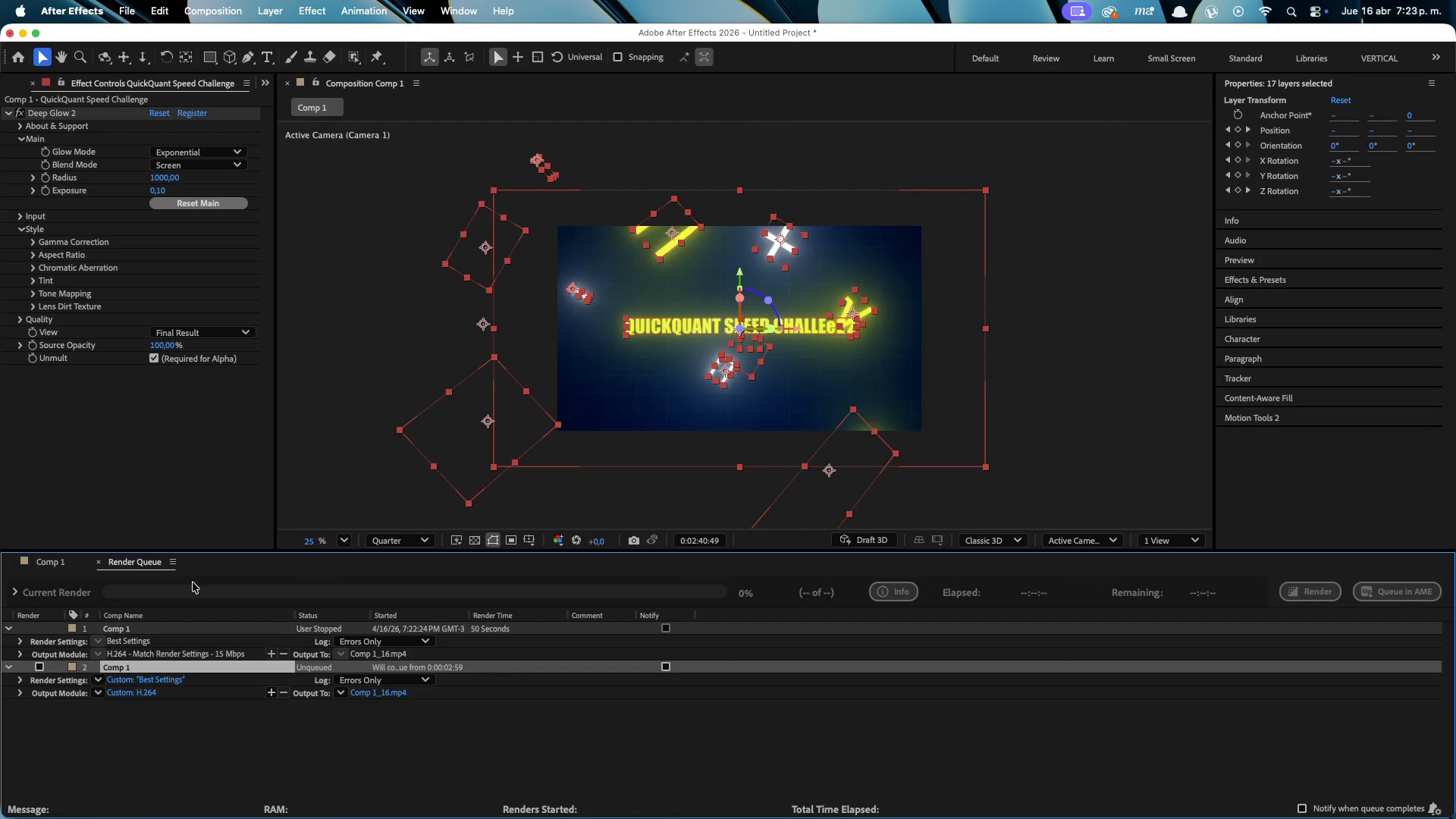 
left_click([55, 564])
 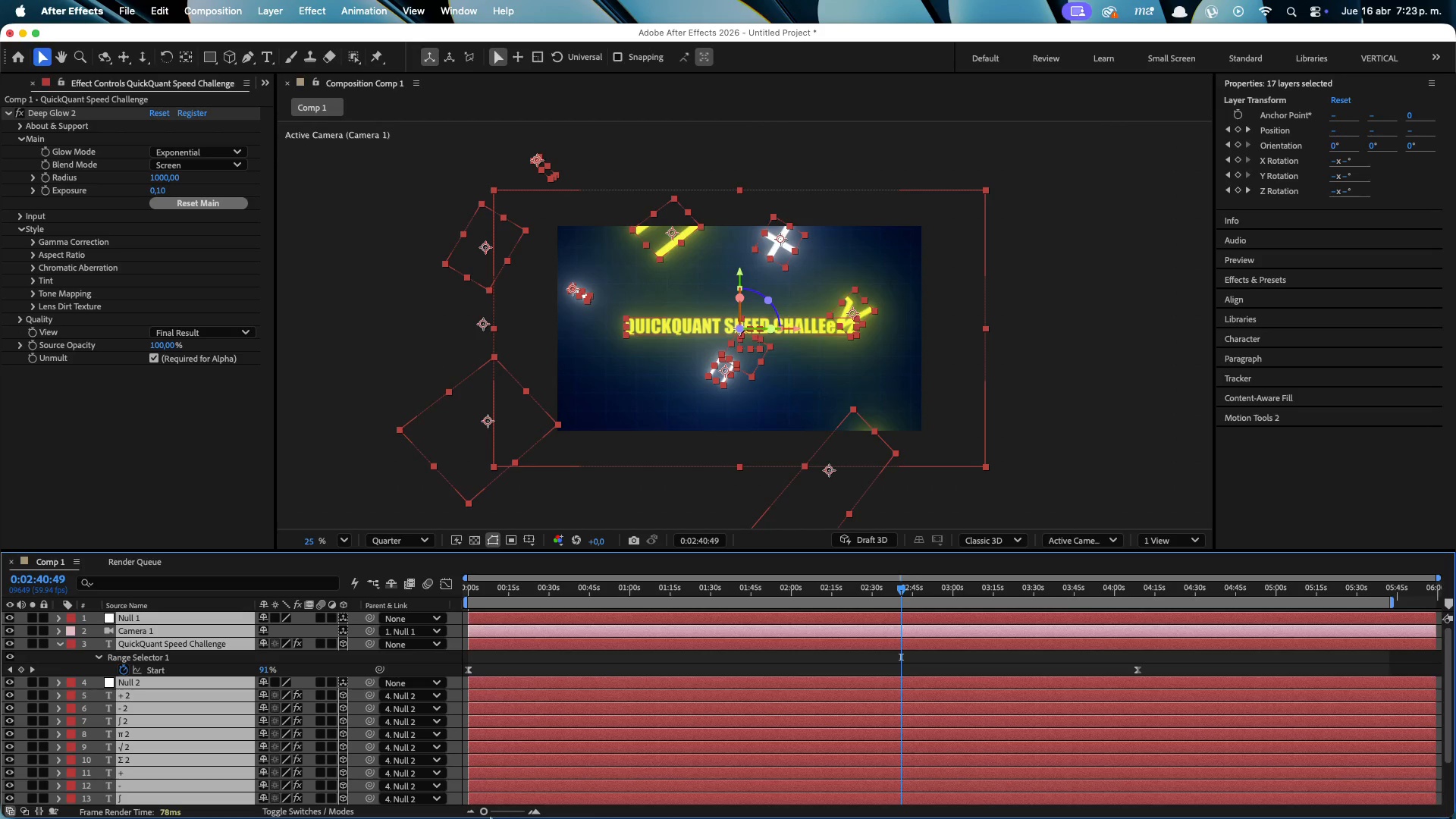 
left_click_drag(start_coordinate=[497, 807], to_coordinate=[228, 818])
 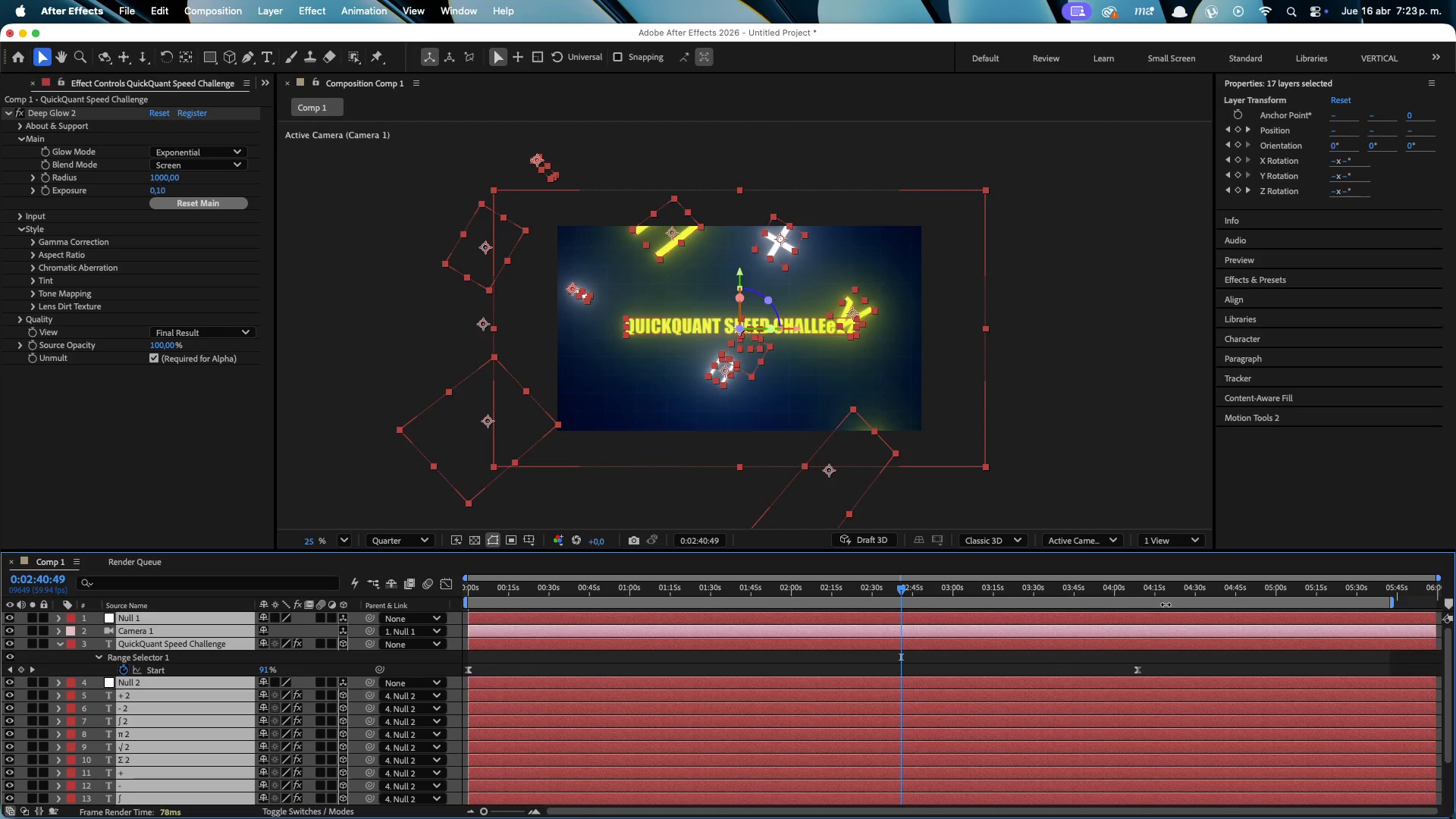 
left_click_drag(start_coordinate=[1149, 592], to_coordinate=[266, 604])
 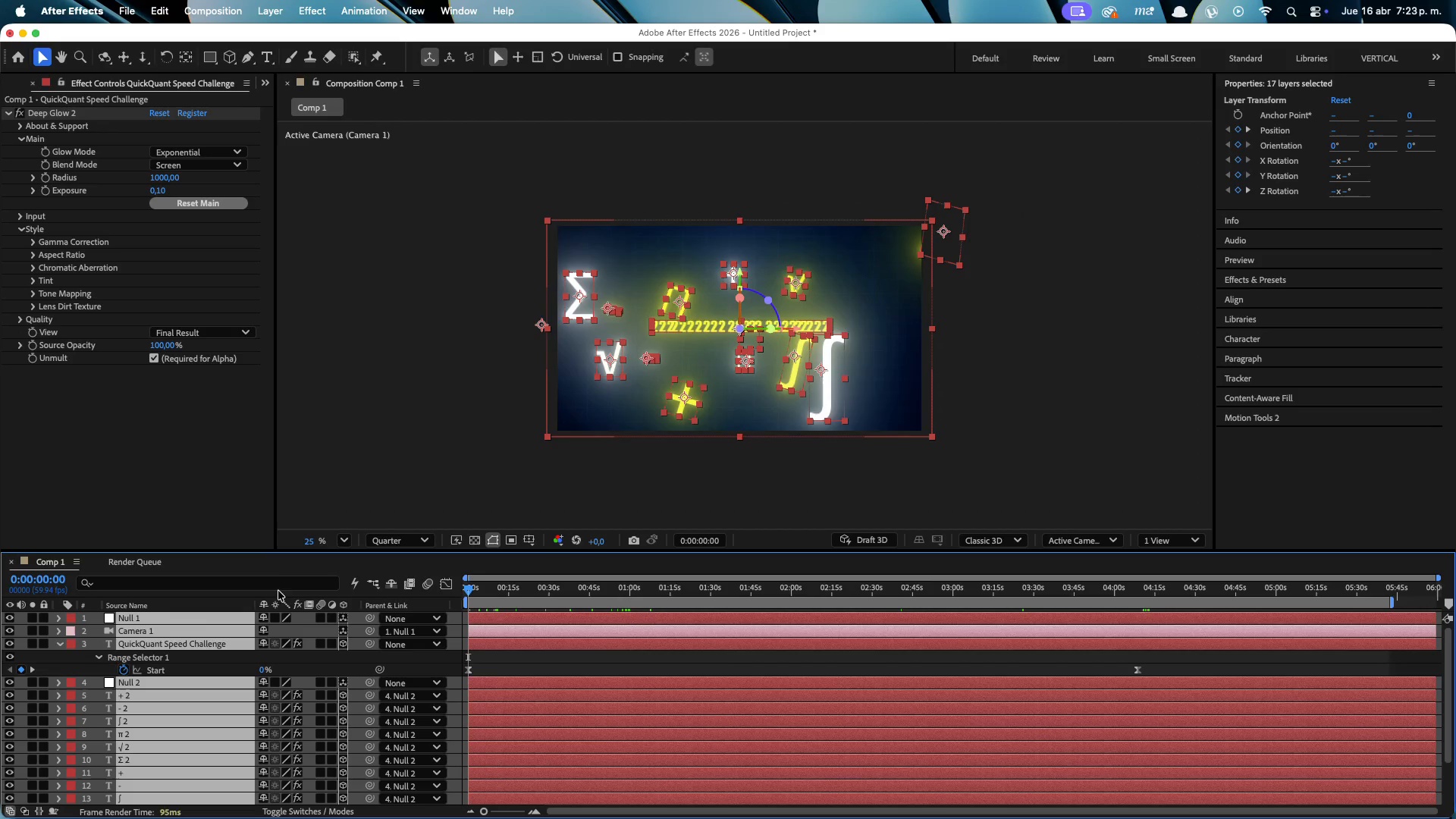 
key(Space)
 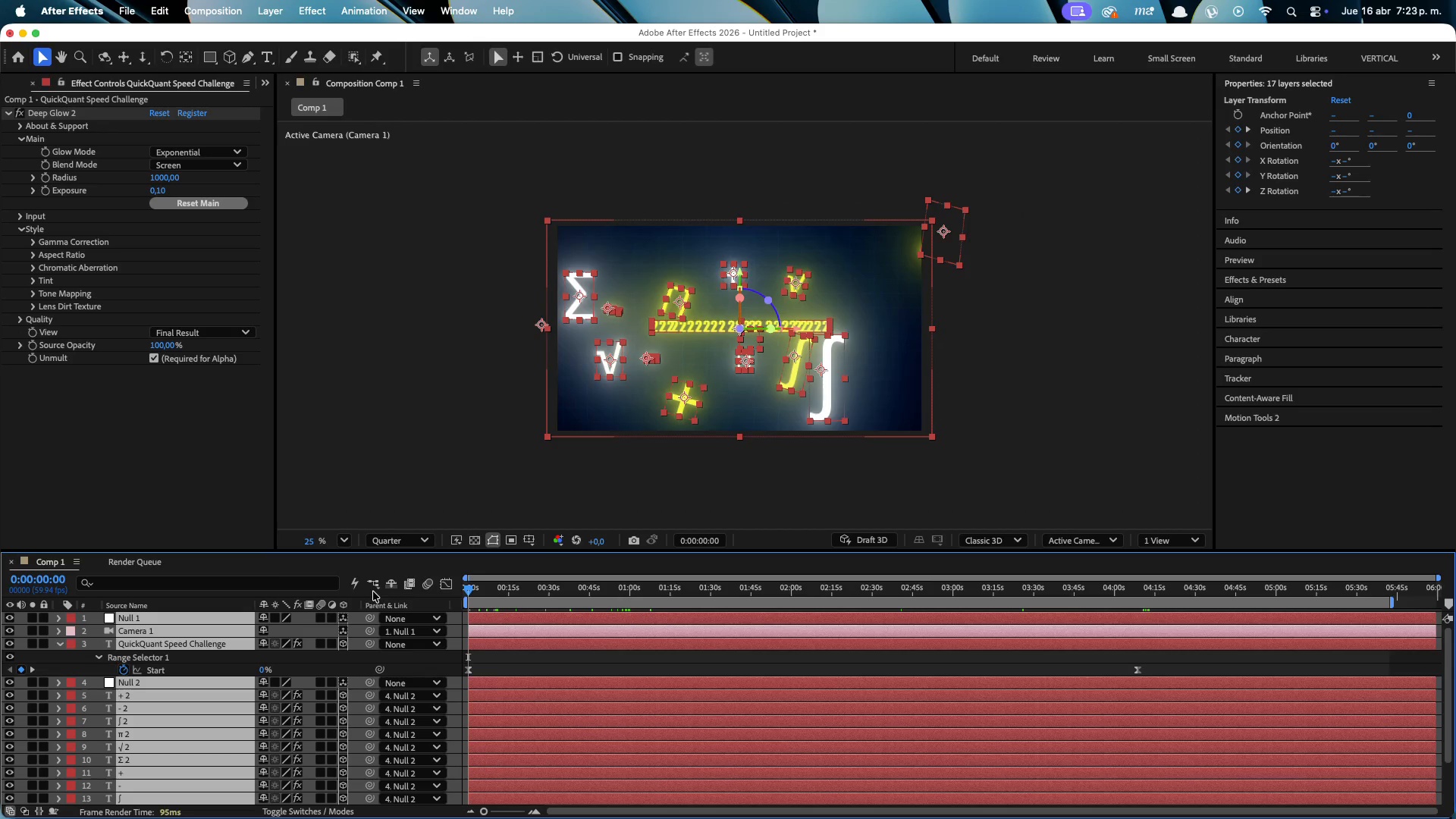 
key(Space)
 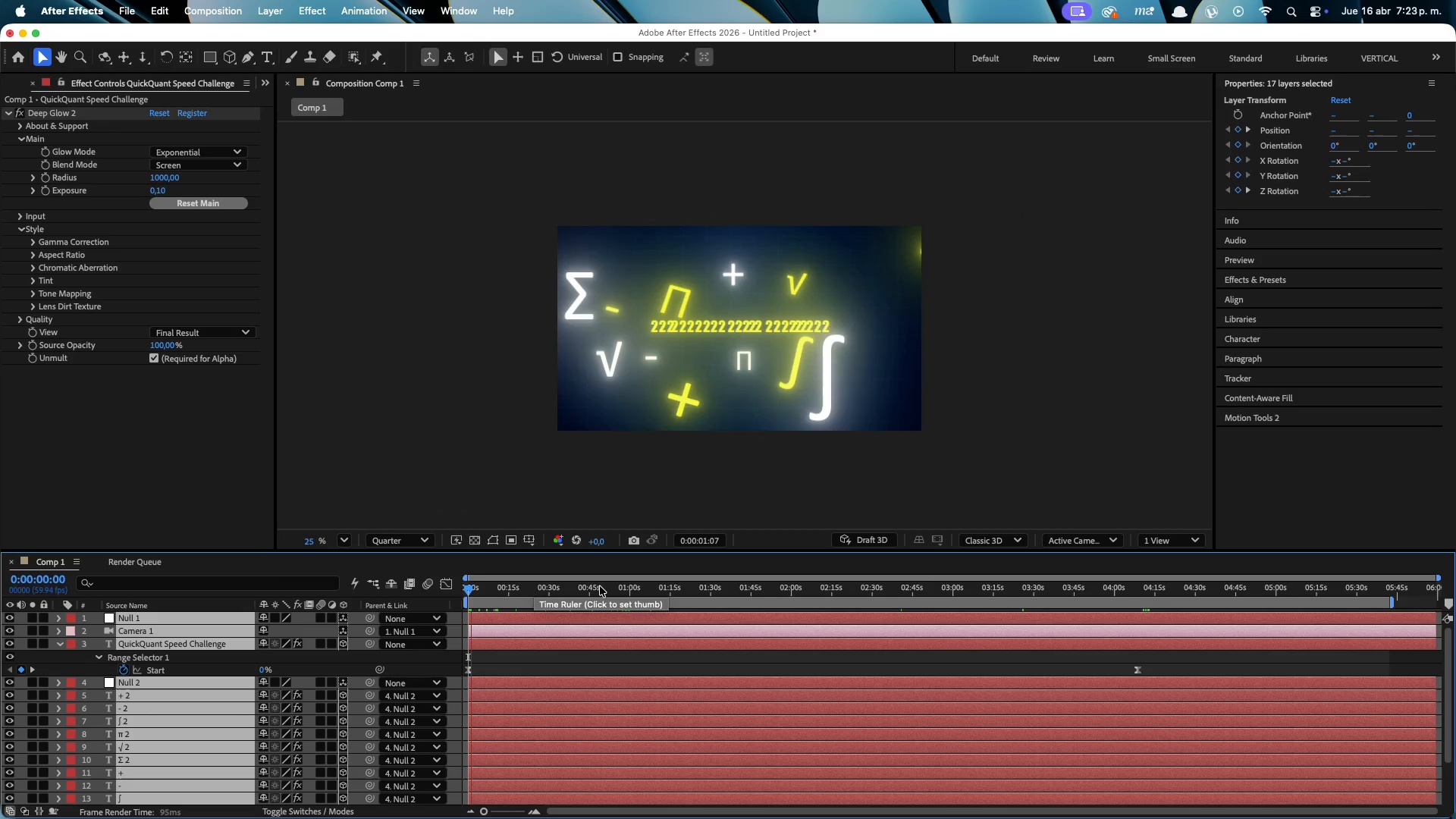 
wait(5.11)
 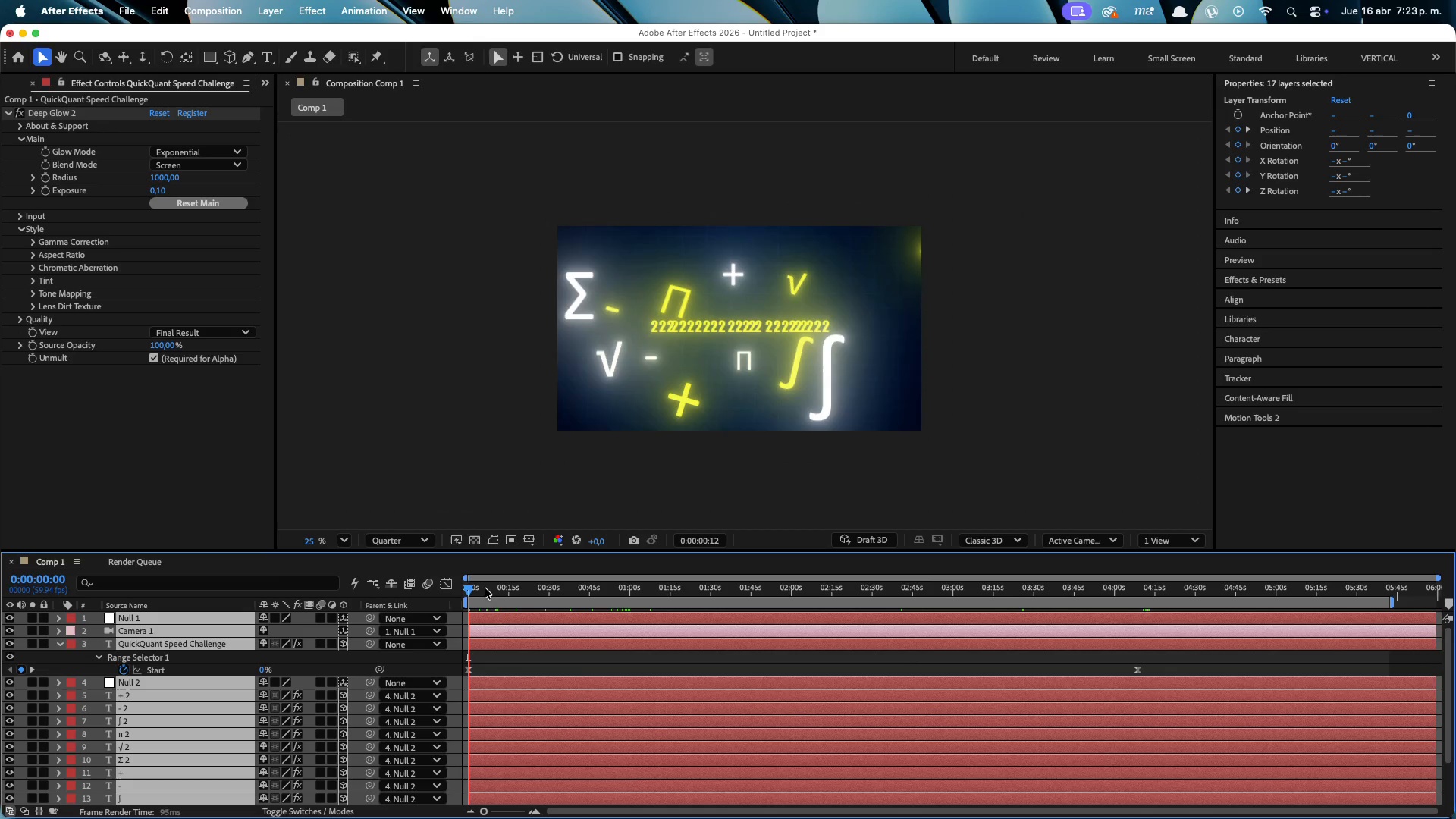 
key(Space)
 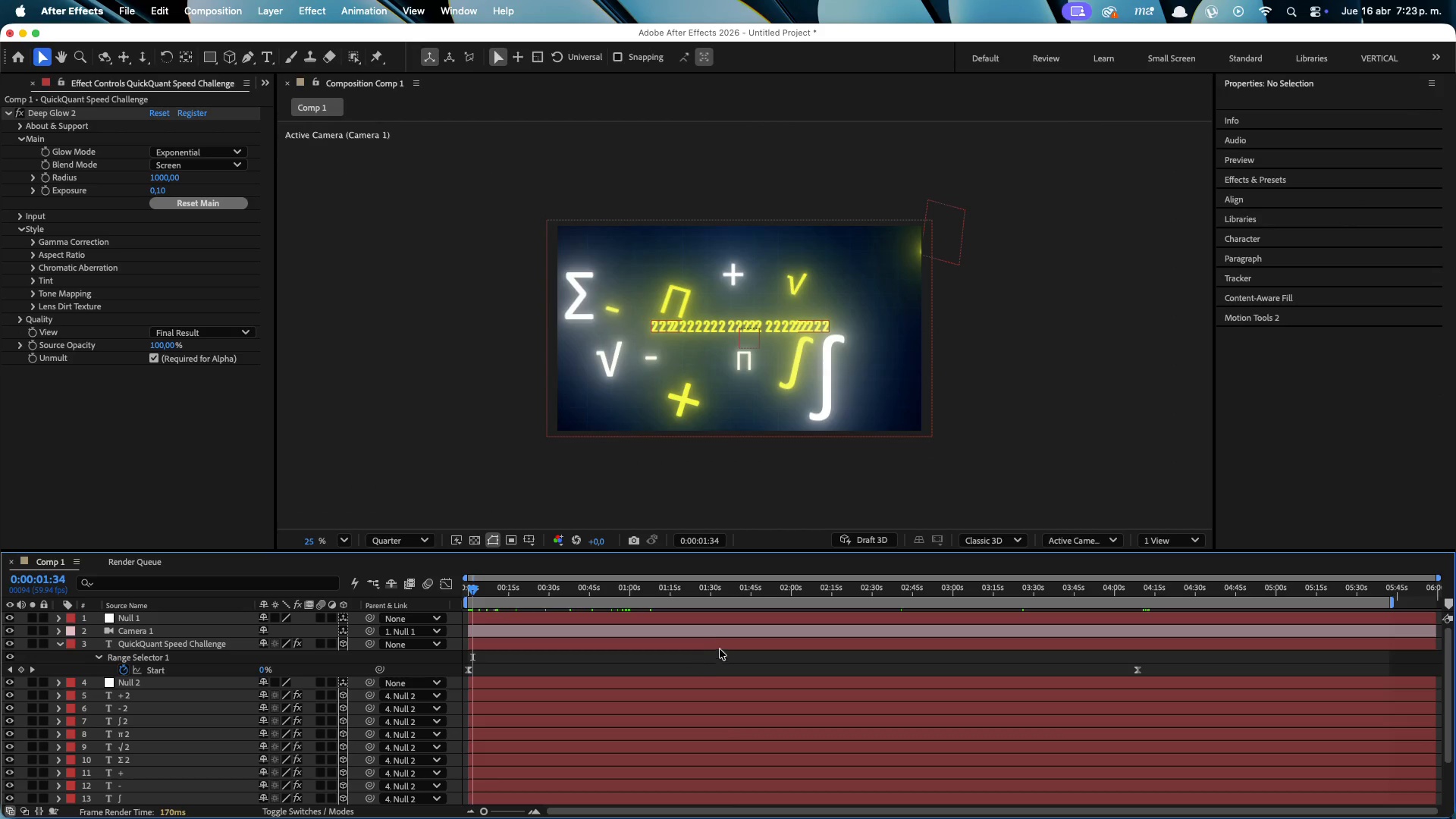 
wait(5.92)
 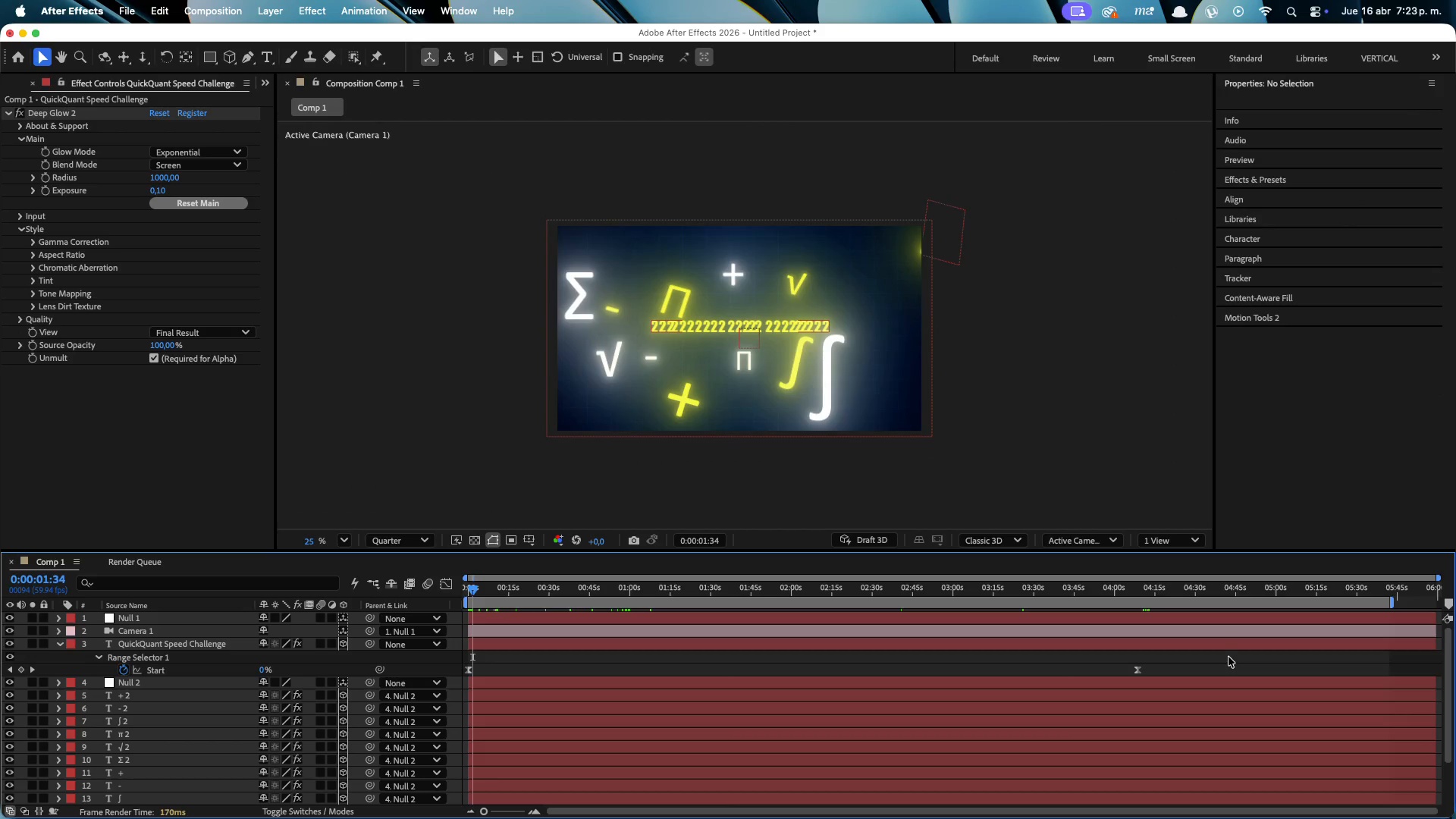 
left_click_drag(start_coordinate=[1390, 604], to_coordinate=[505, 607])
 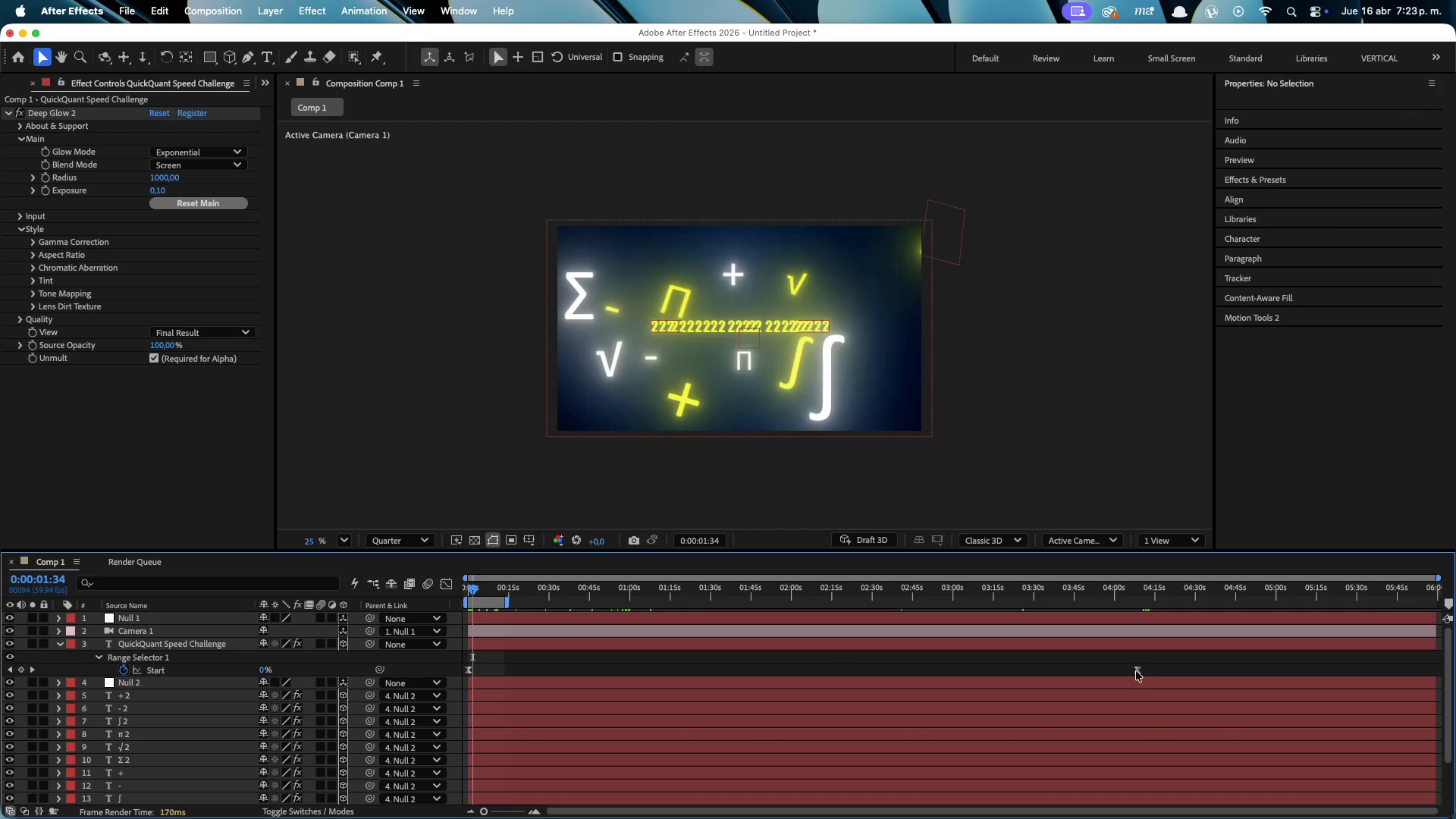 
left_click_drag(start_coordinate=[1135, 670], to_coordinate=[547, 679])
 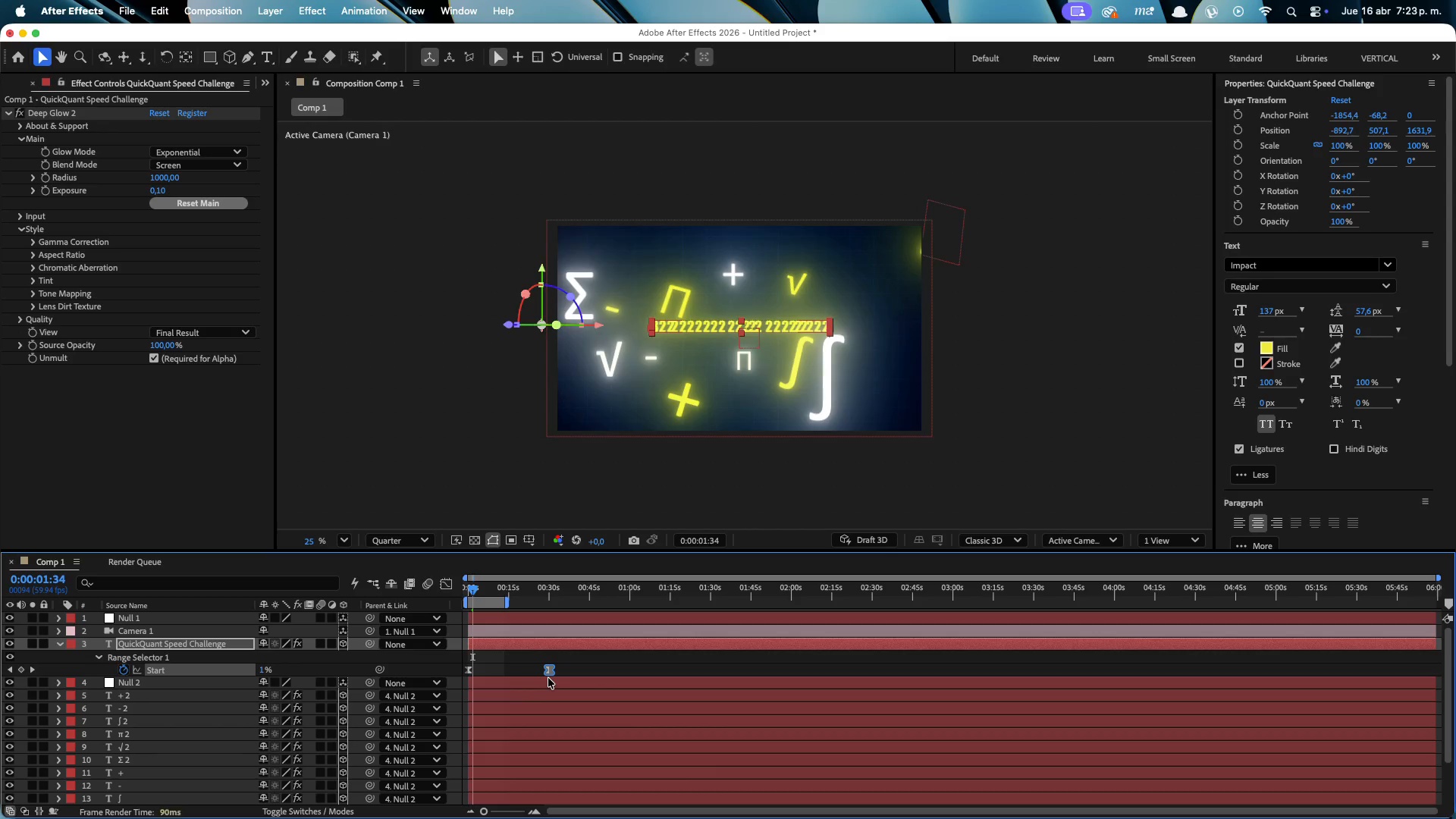 
key(Meta+CommandLeft)
 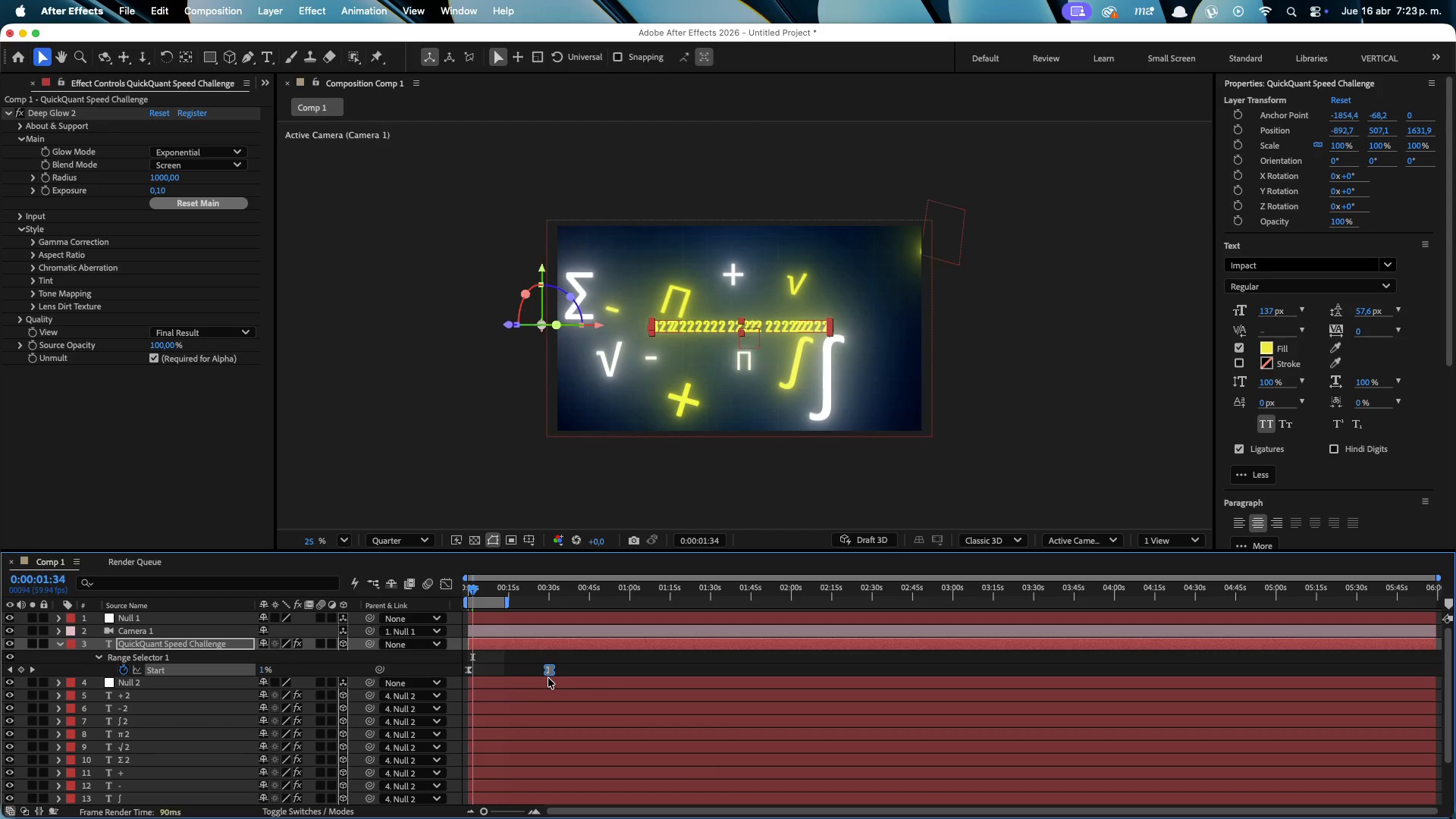 
key(Meta+Z)
 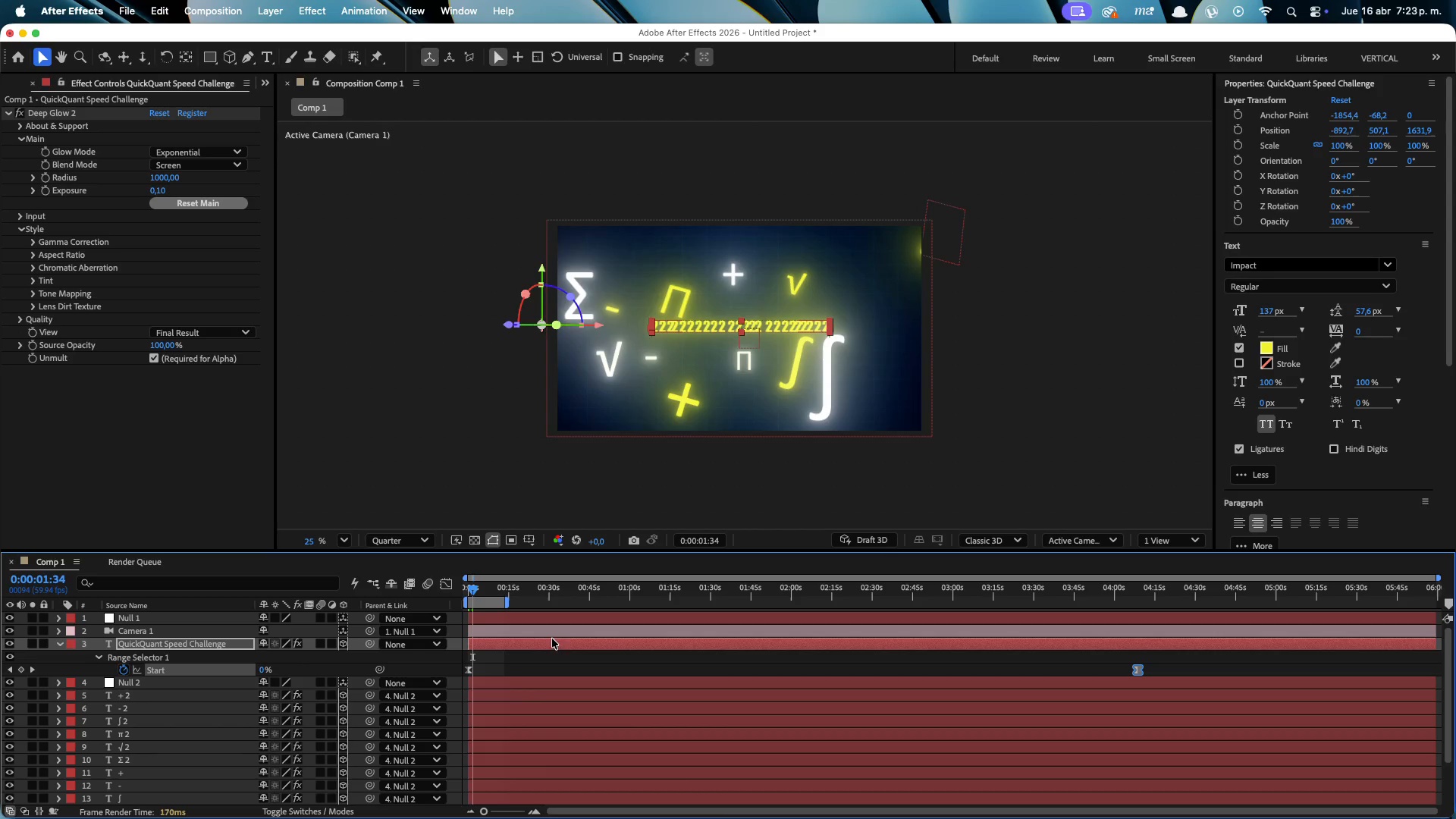 
left_click([562, 631])
 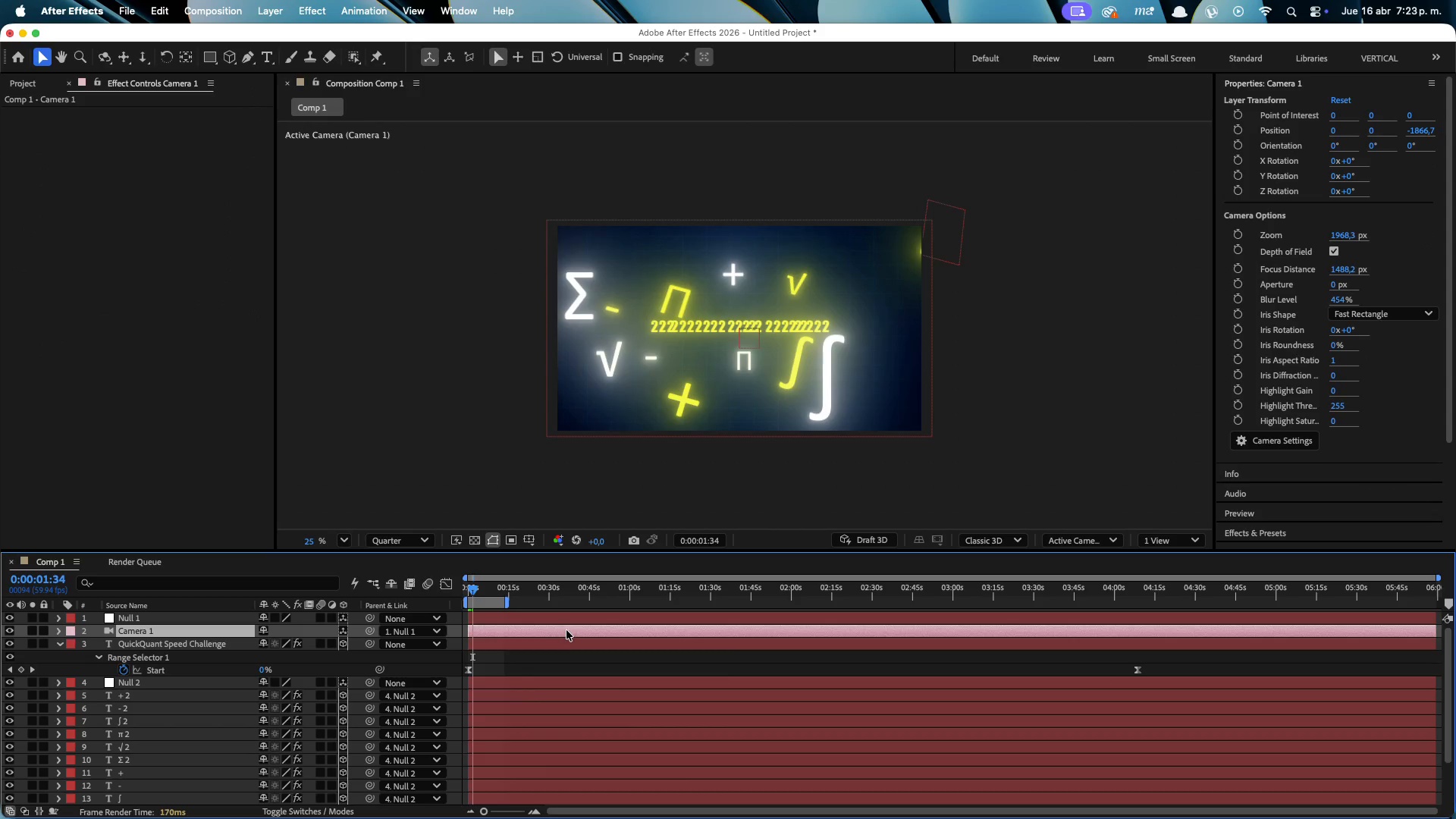 
type(uu)
 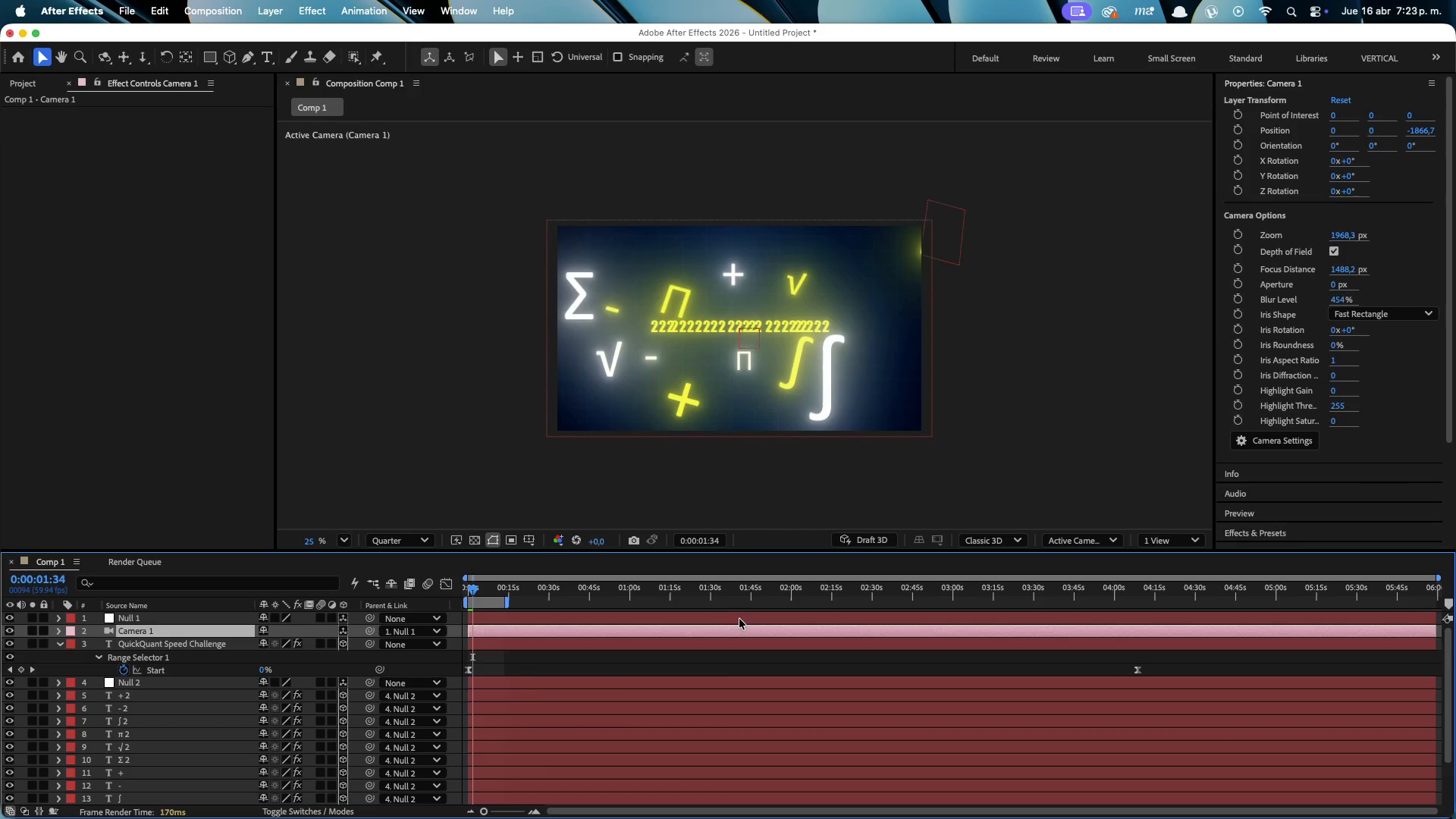 
left_click([739, 619])
 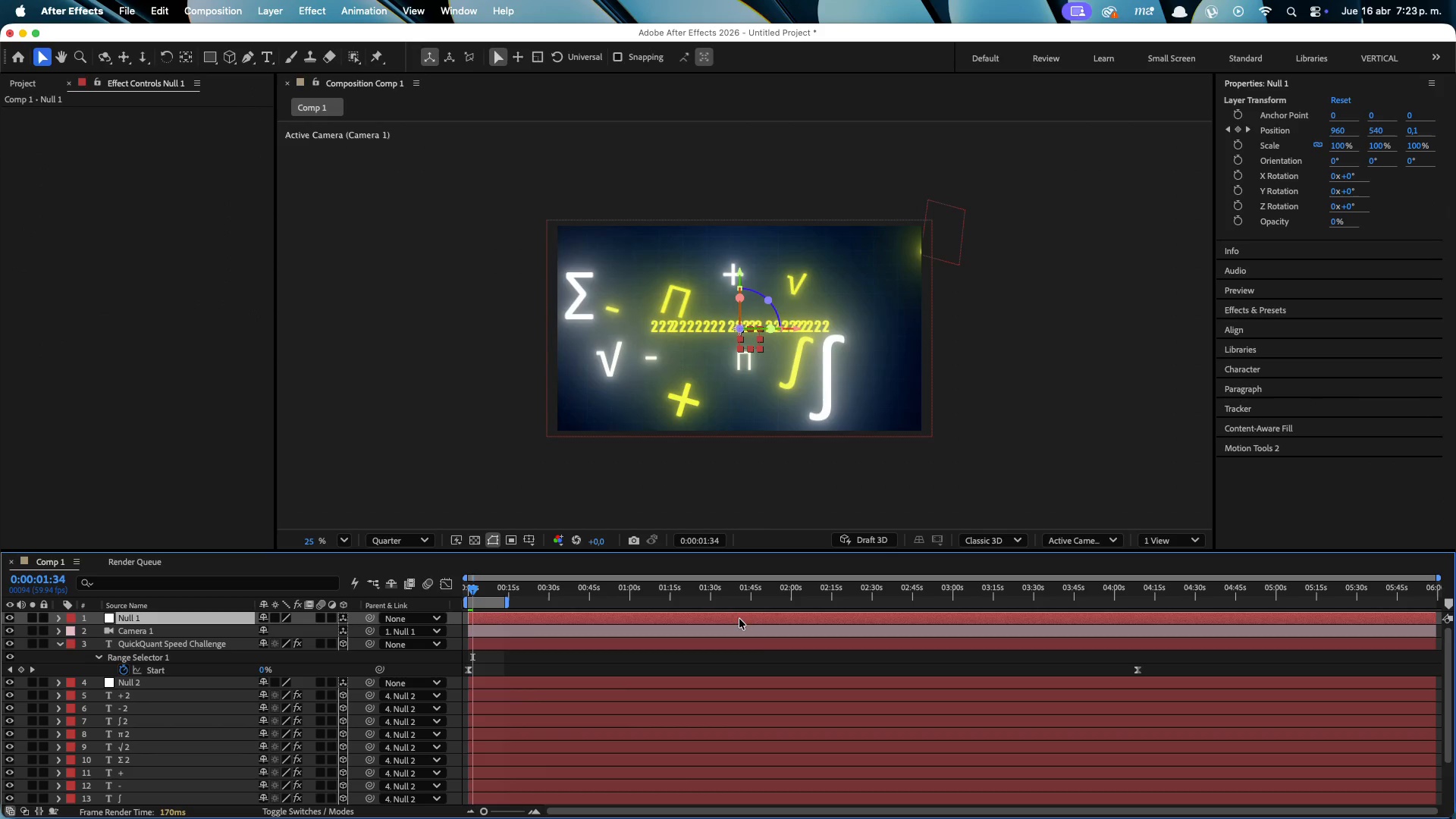 
key(U)
 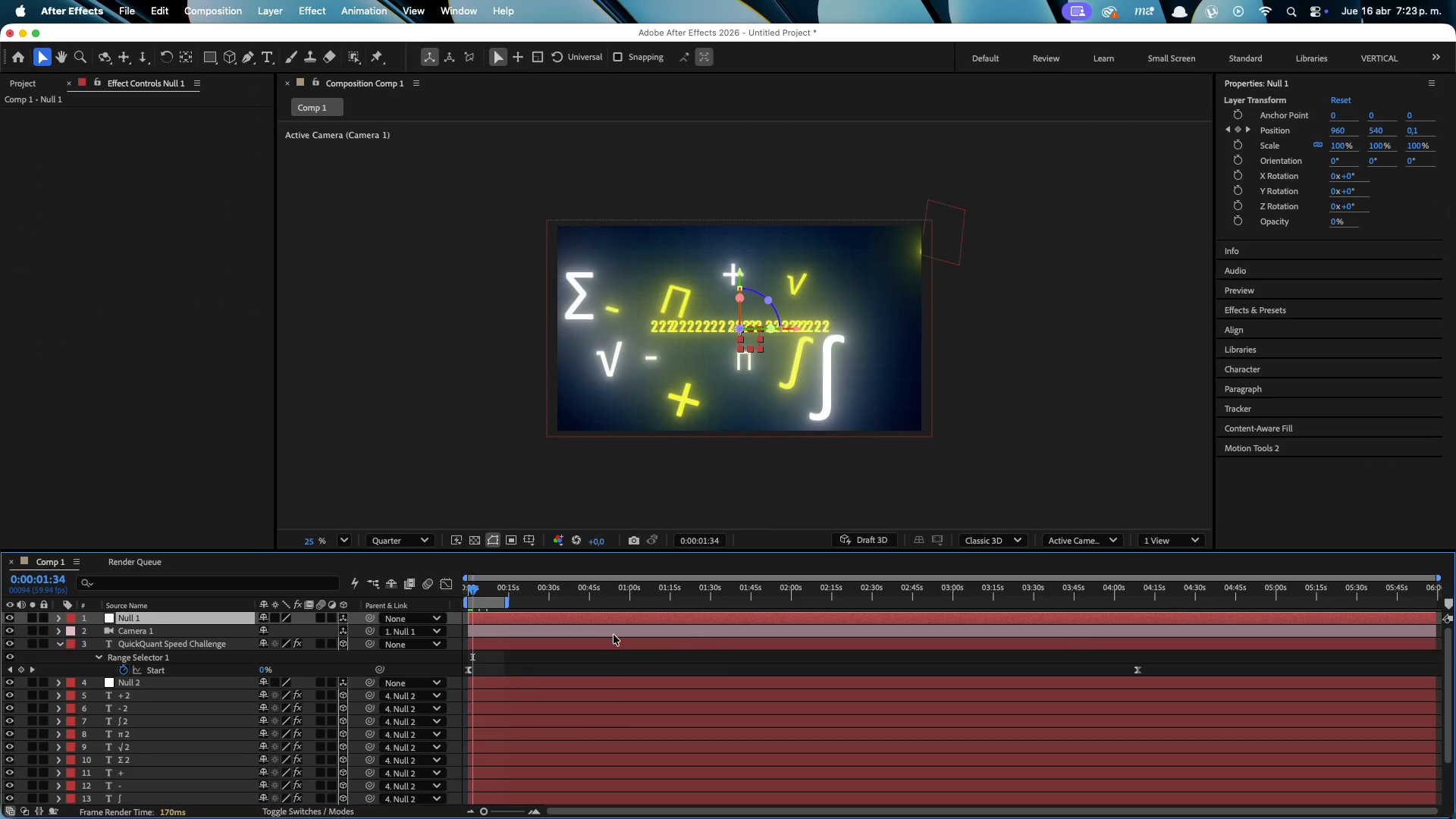 
type(uuu)
 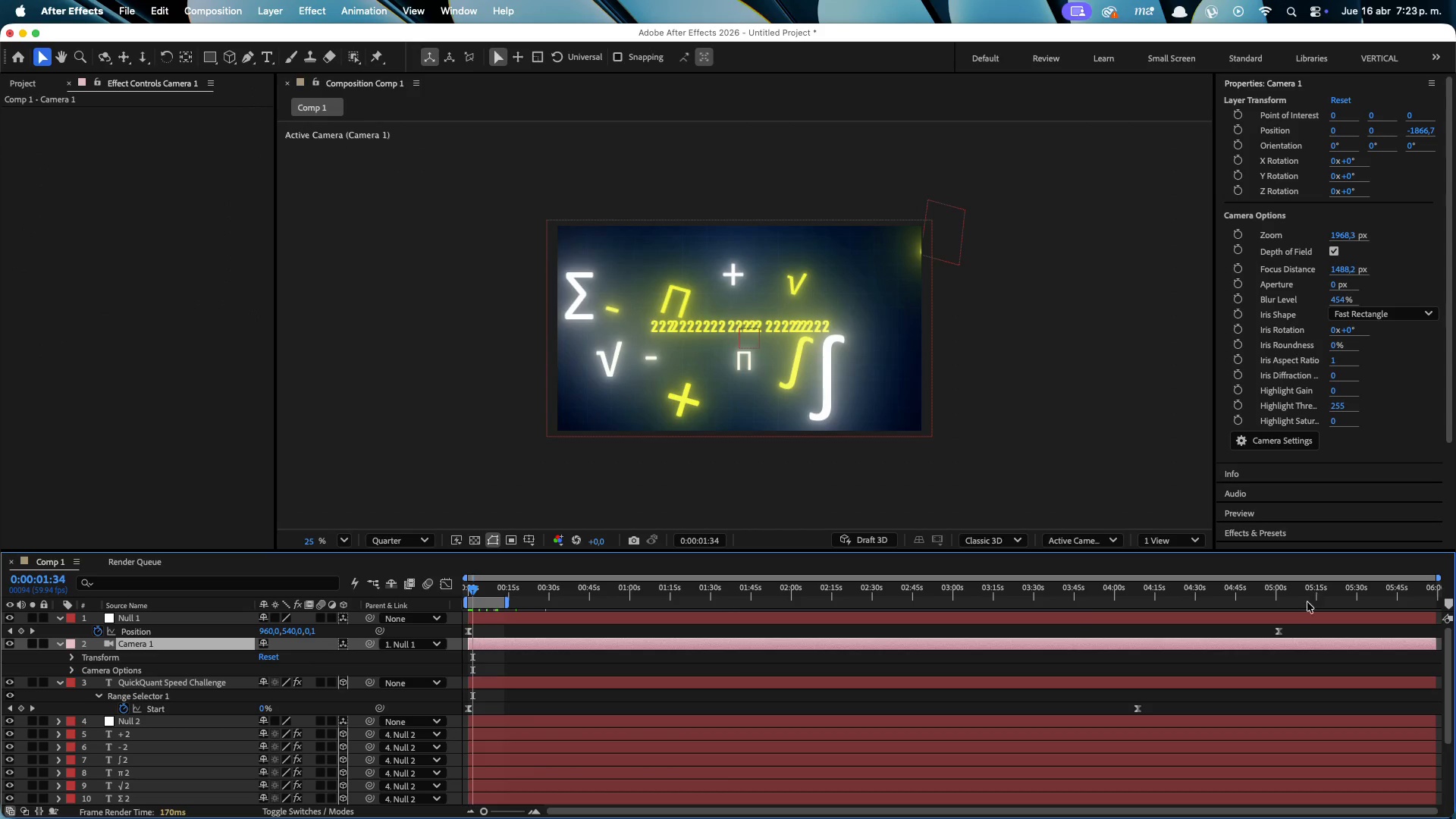 
left_click_drag(start_coordinate=[1276, 634], to_coordinate=[494, 629])
 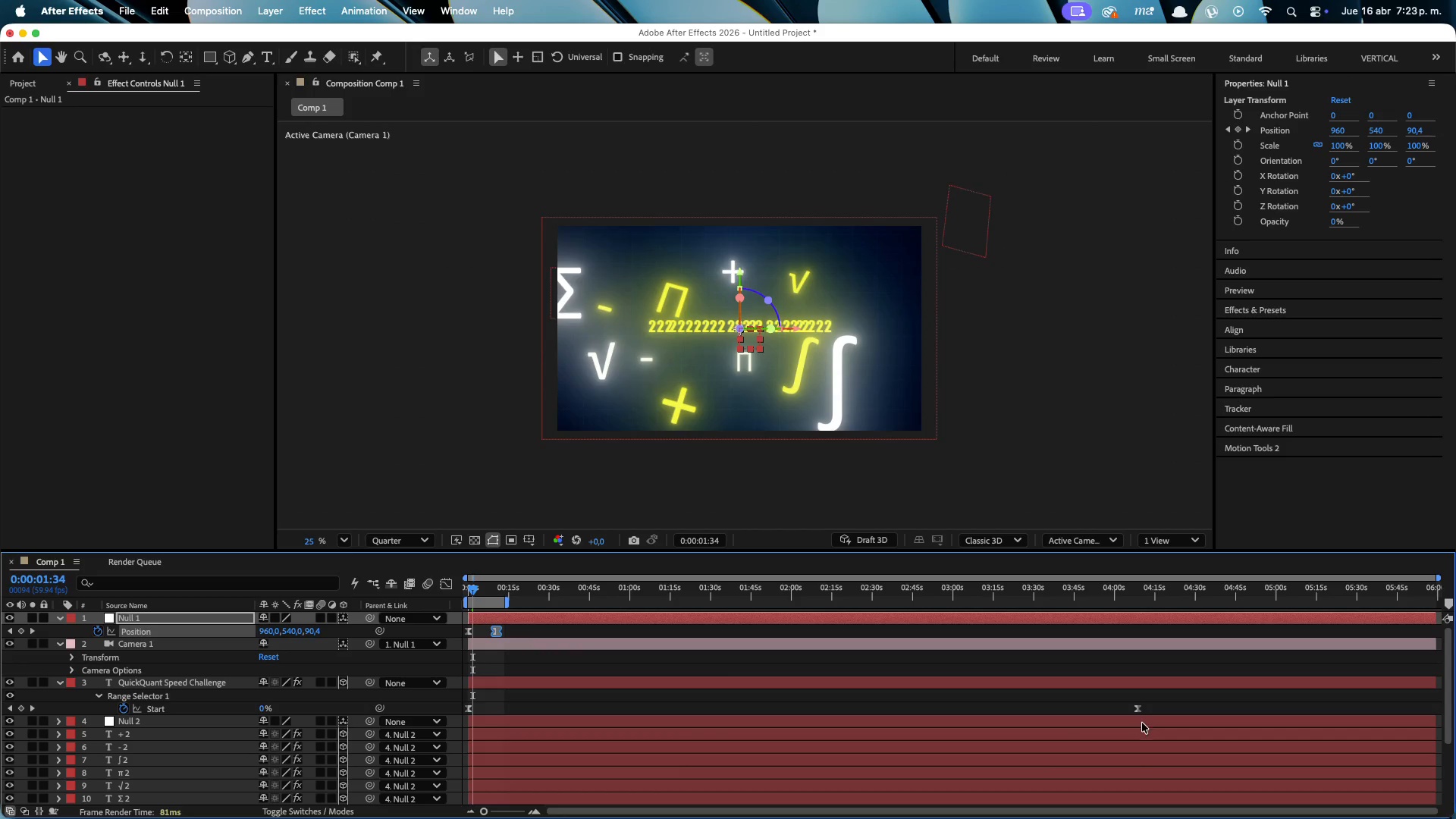 
left_click_drag(start_coordinate=[1134, 712], to_coordinate=[1120, 712])
 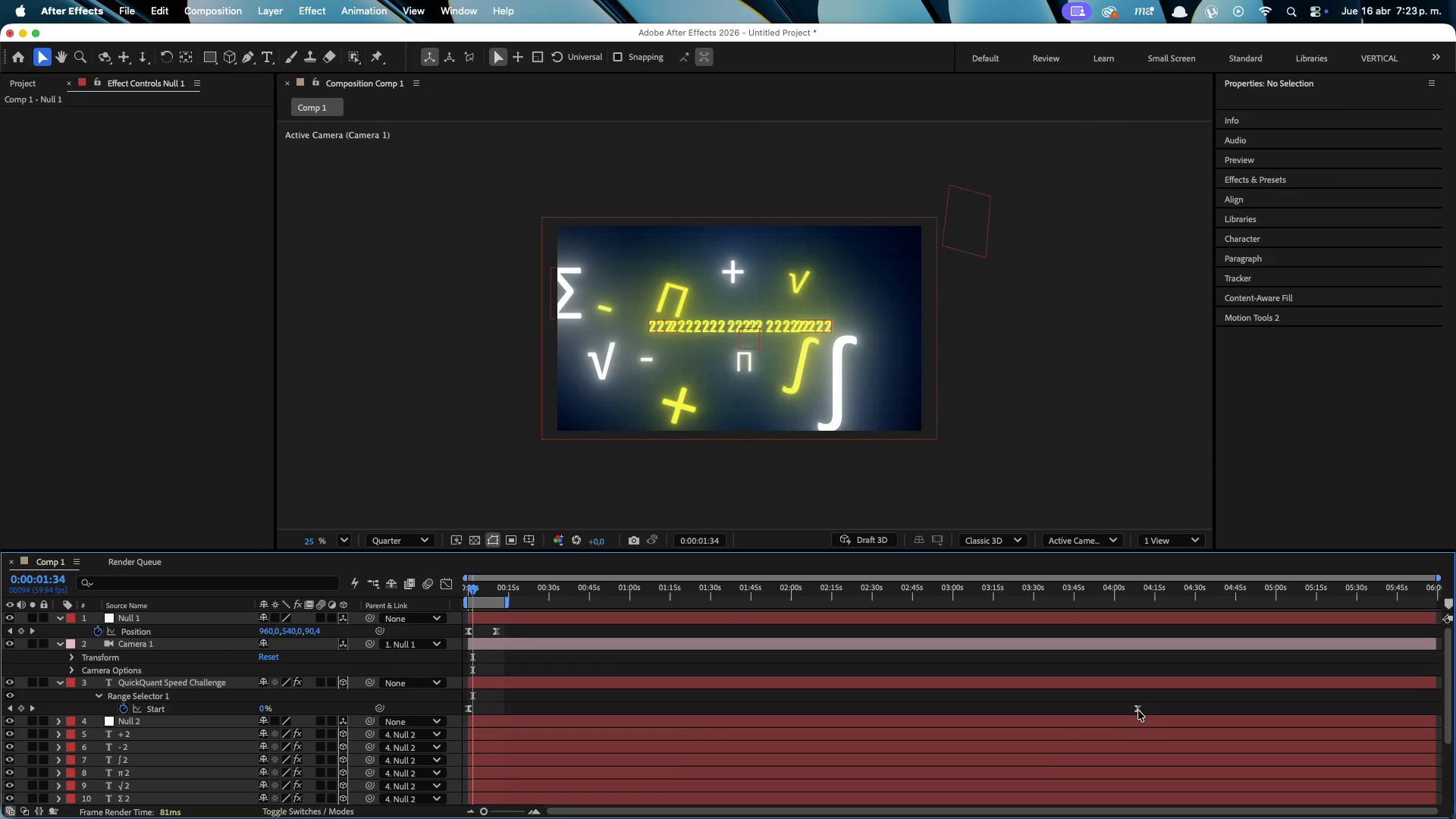 
left_click_drag(start_coordinate=[1138, 711], to_coordinate=[497, 701])
 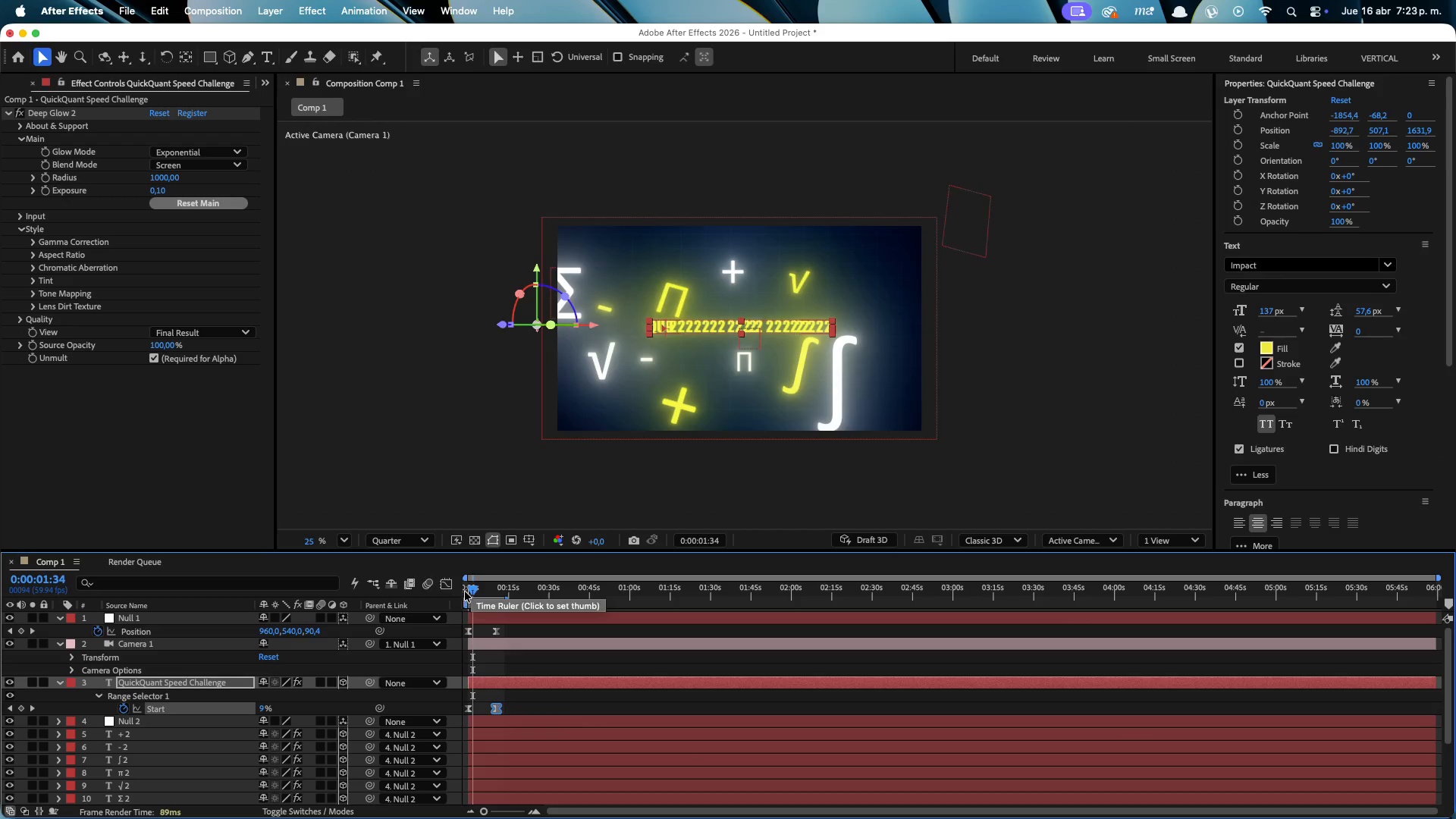 
hold_key(key=ShiftLeft, duration=1.01)
 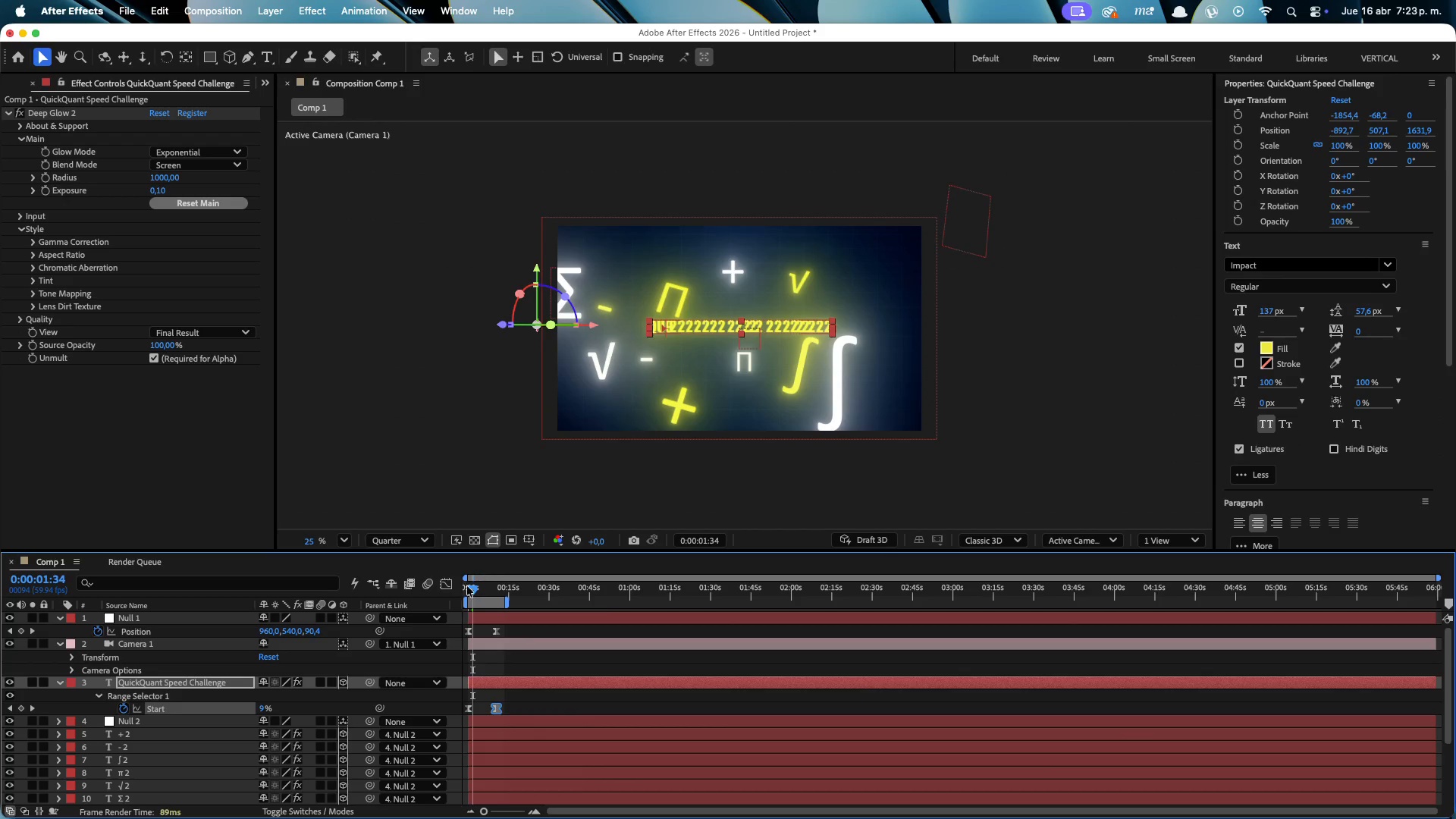 
left_click_drag(start_coordinate=[465, 592], to_coordinate=[456, 605])
 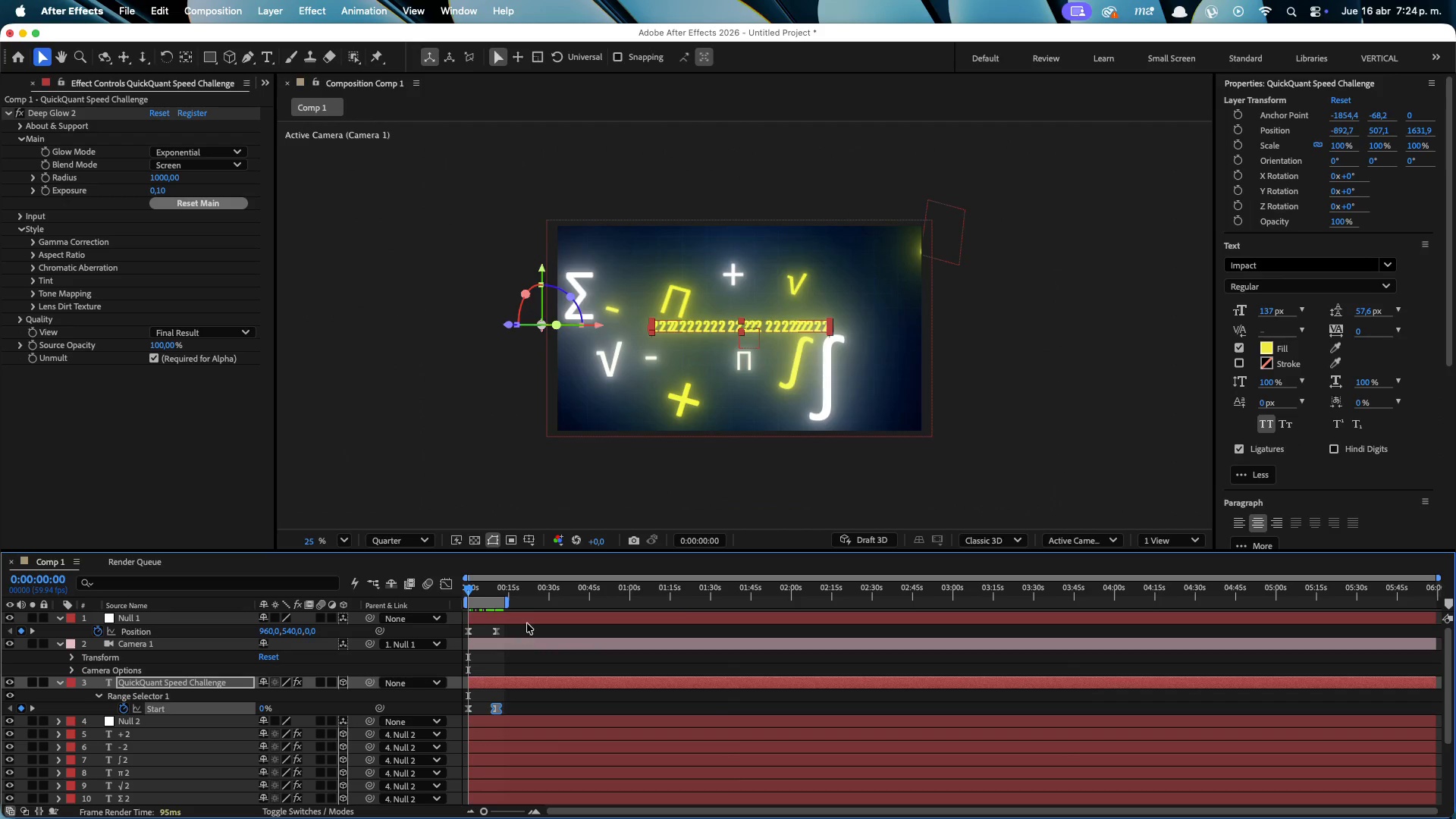 
left_click([526, 616])
 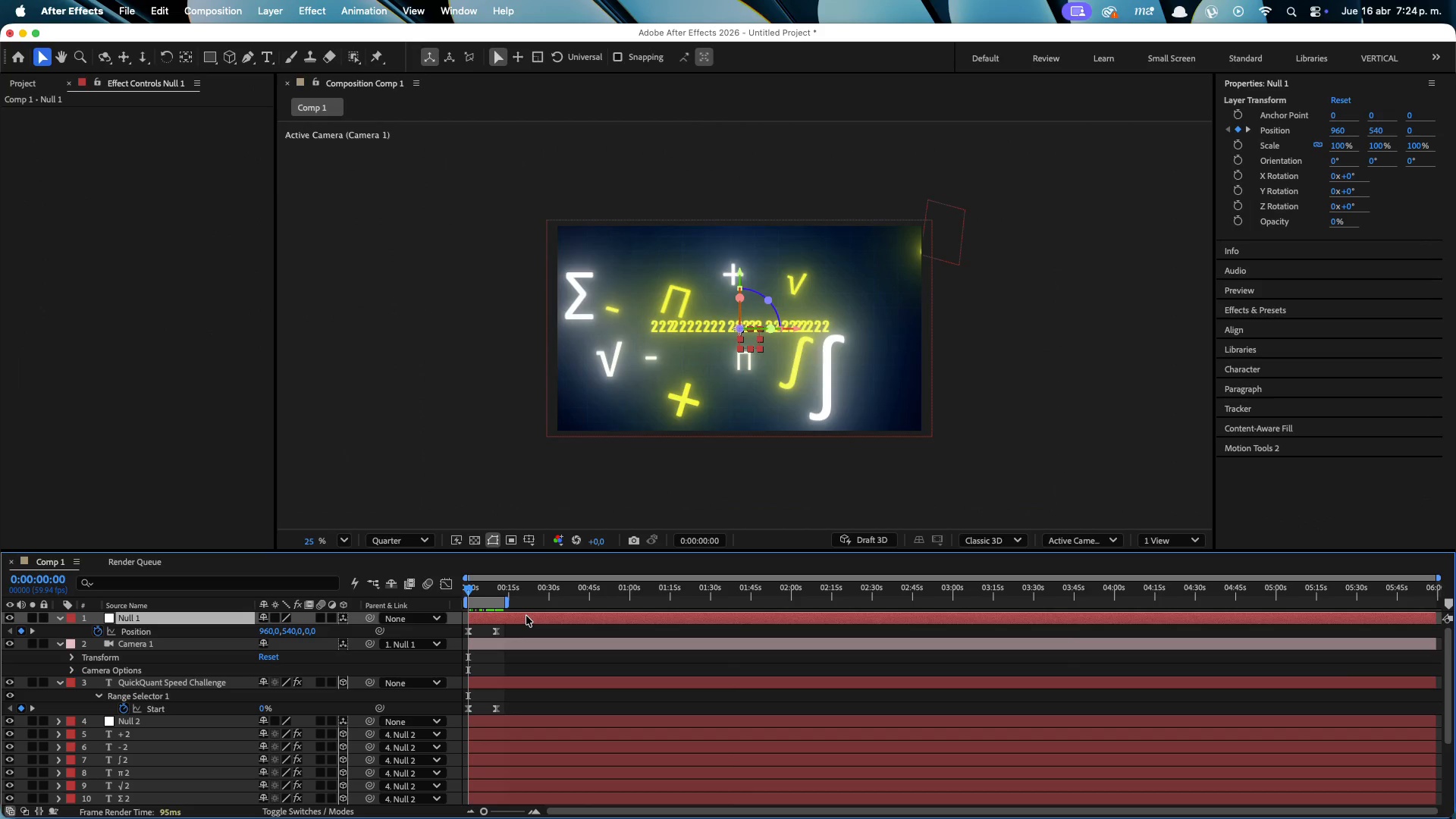 
type(ty)
 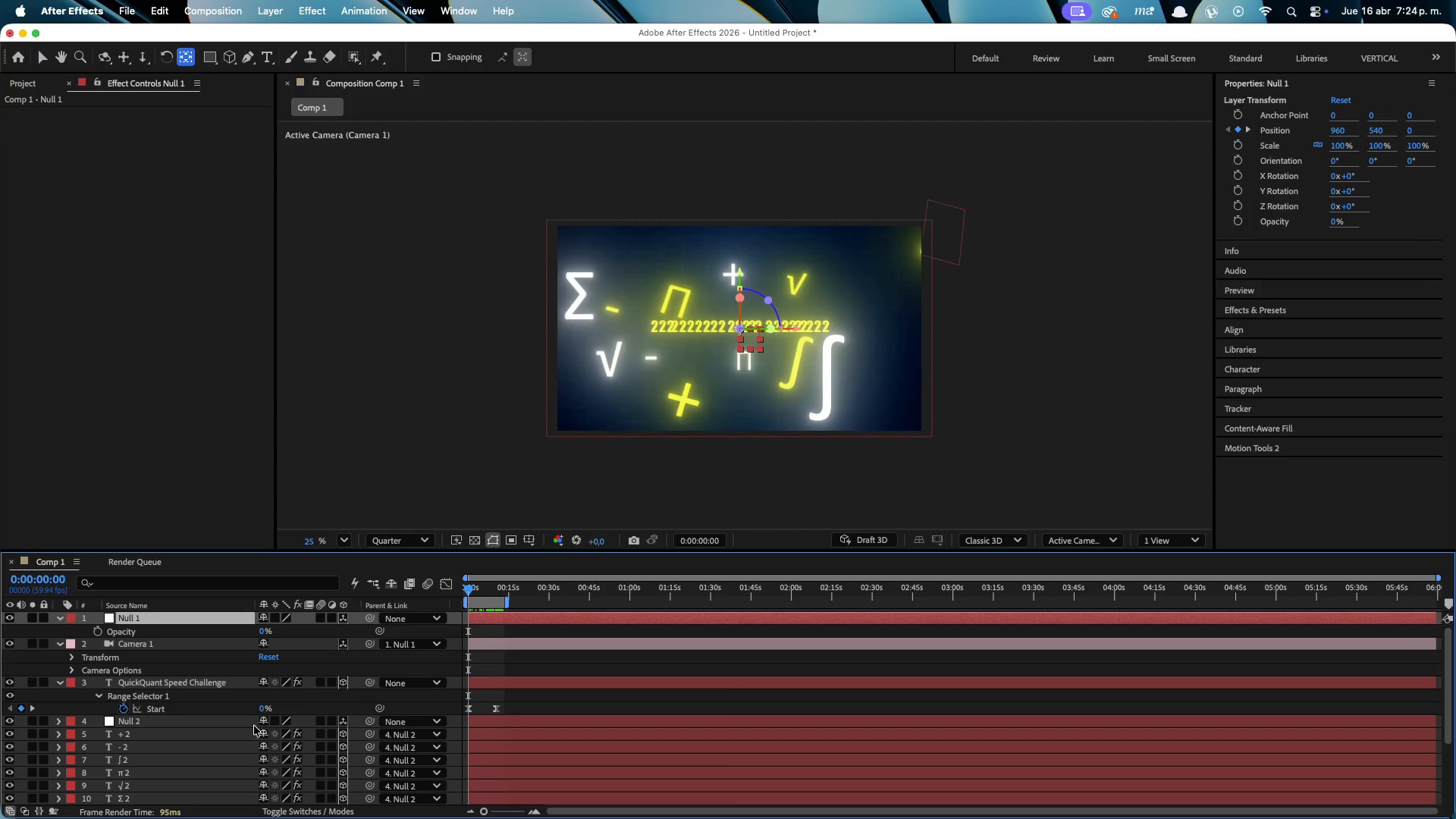 
left_click([211, 718])
 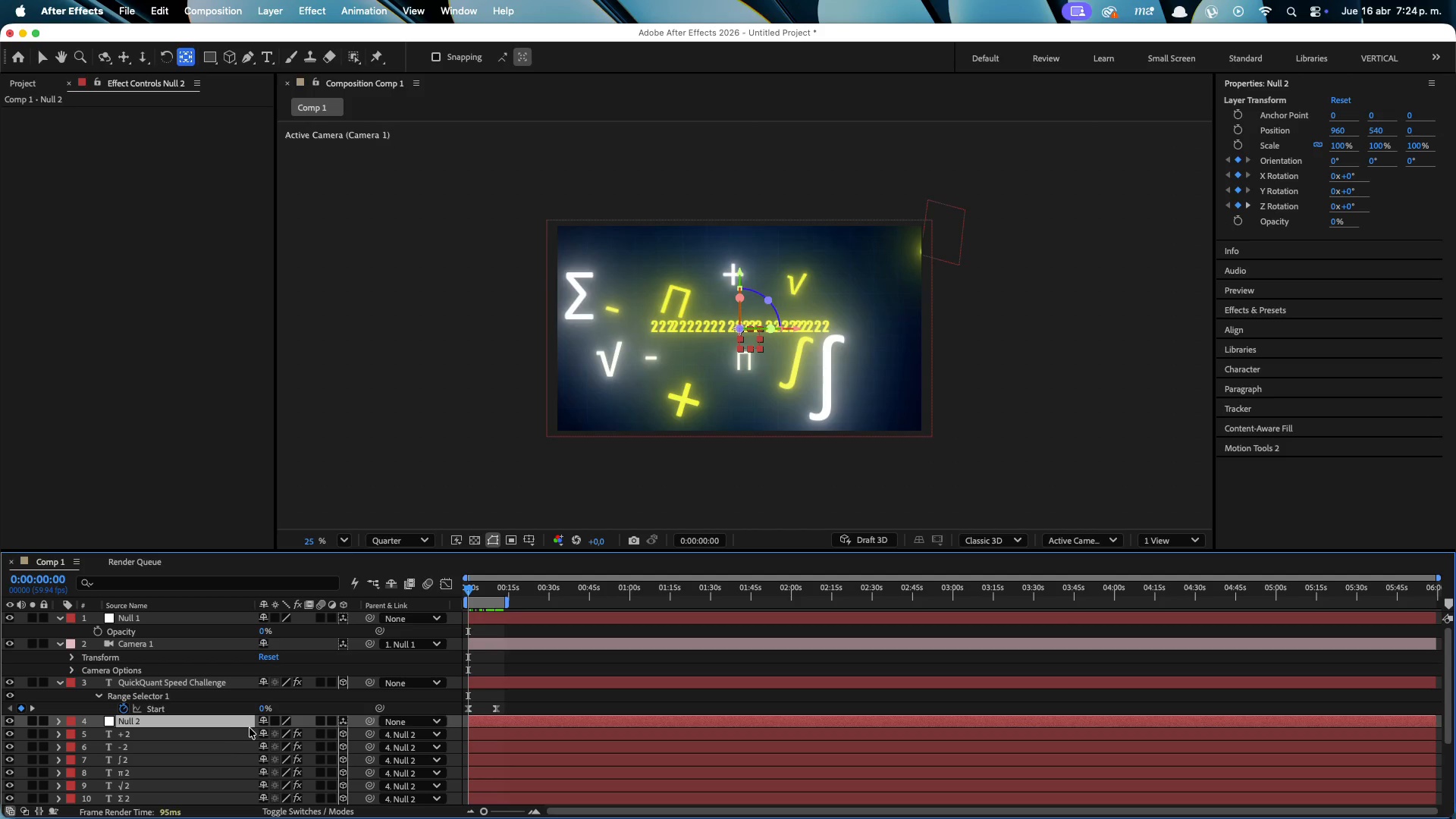 
key(U)
 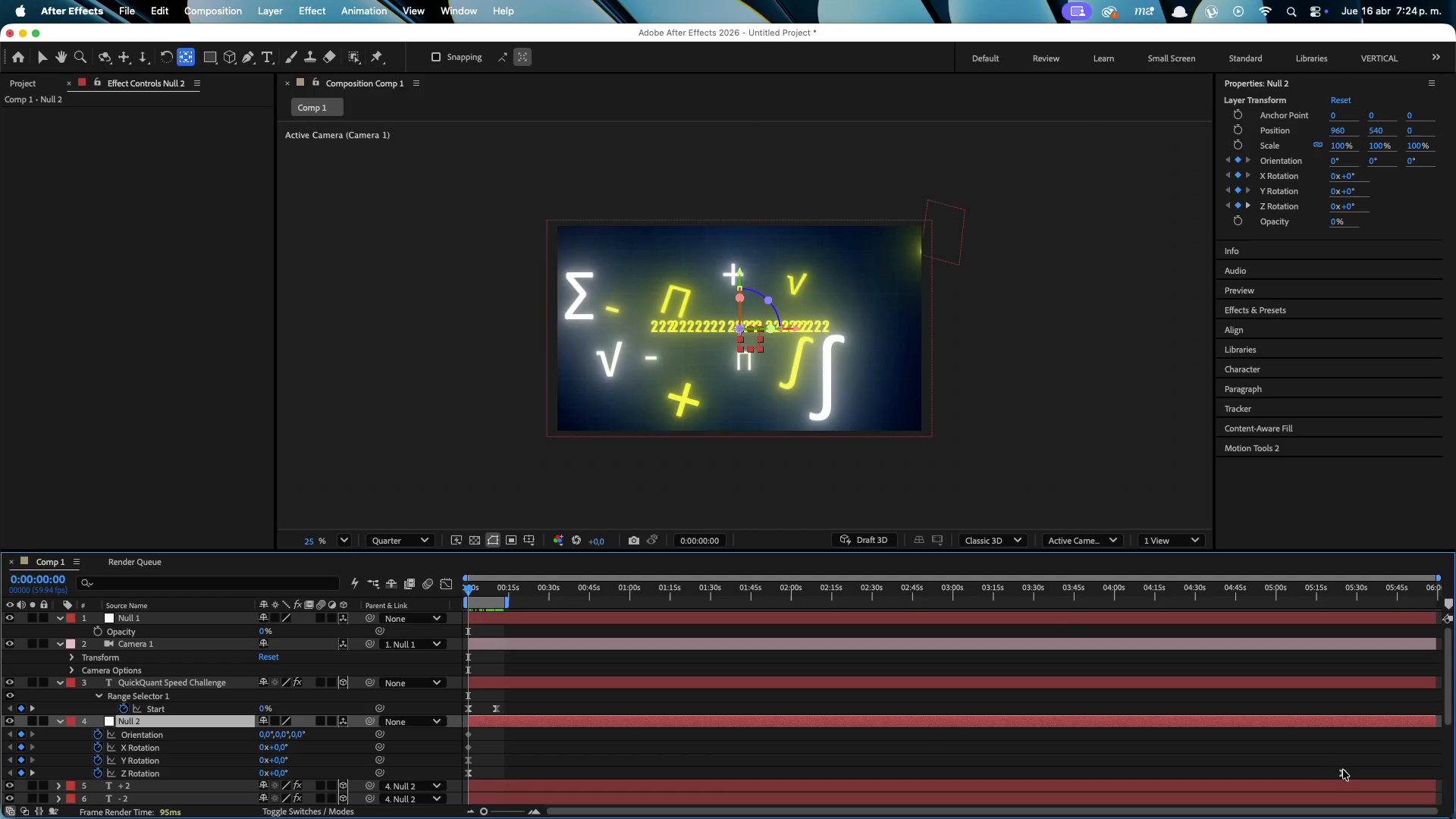 
left_click_drag(start_coordinate=[1338, 773], to_coordinate=[1343, 774])
 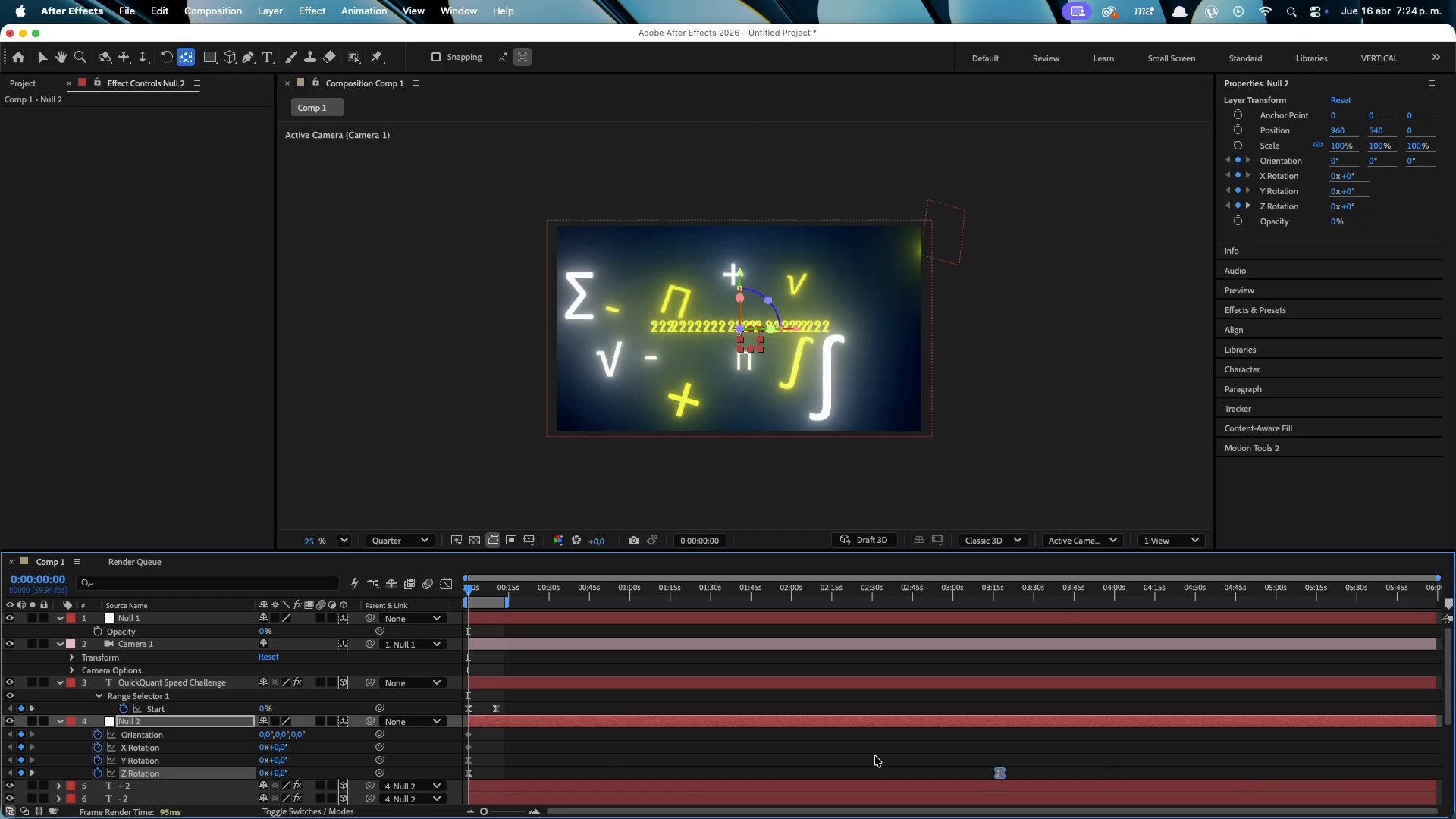 
hold_key(key=ShiftLeft, duration=0.49)
 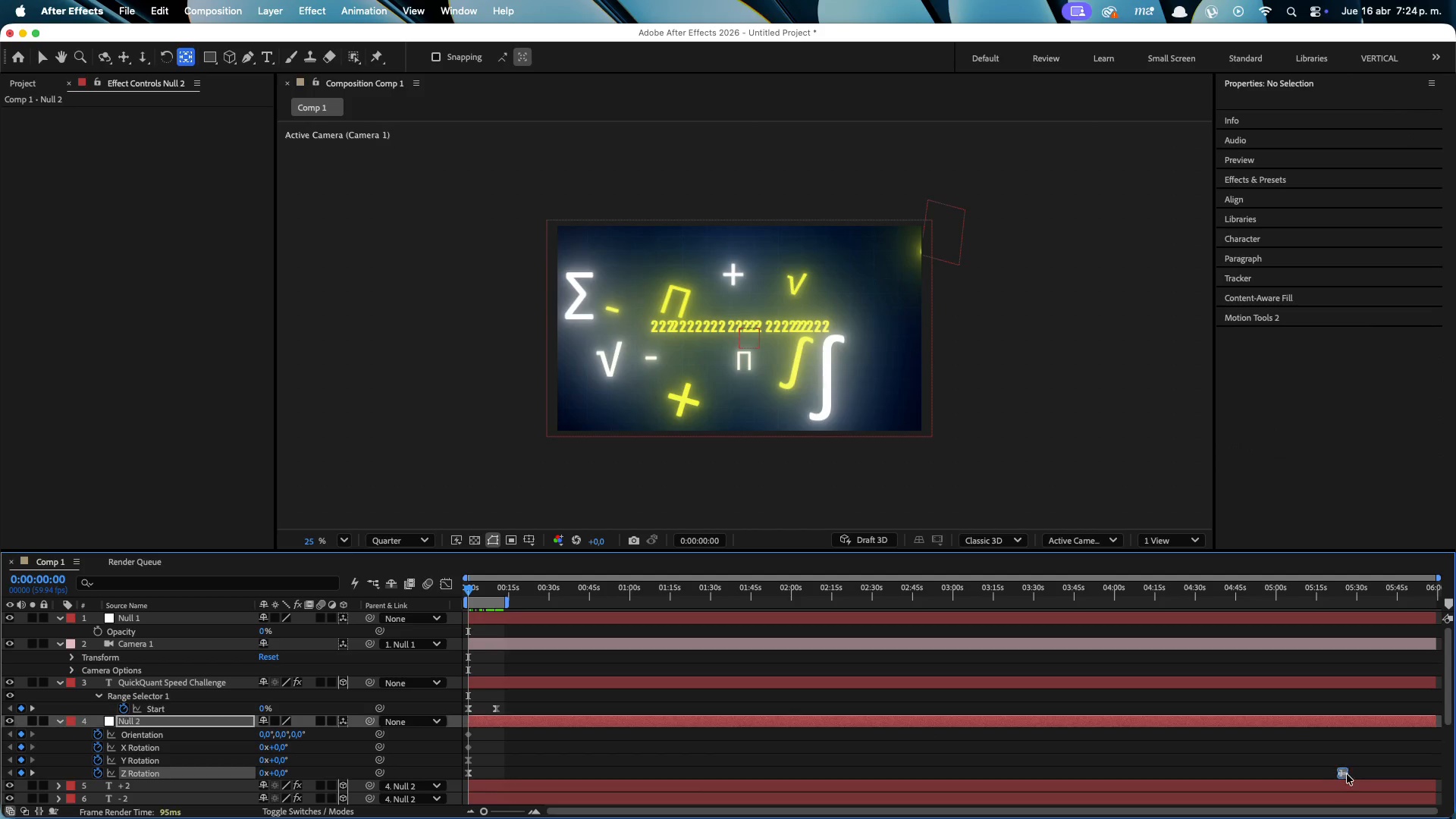 
left_click_drag(start_coordinate=[1342, 773], to_coordinate=[493, 769])
 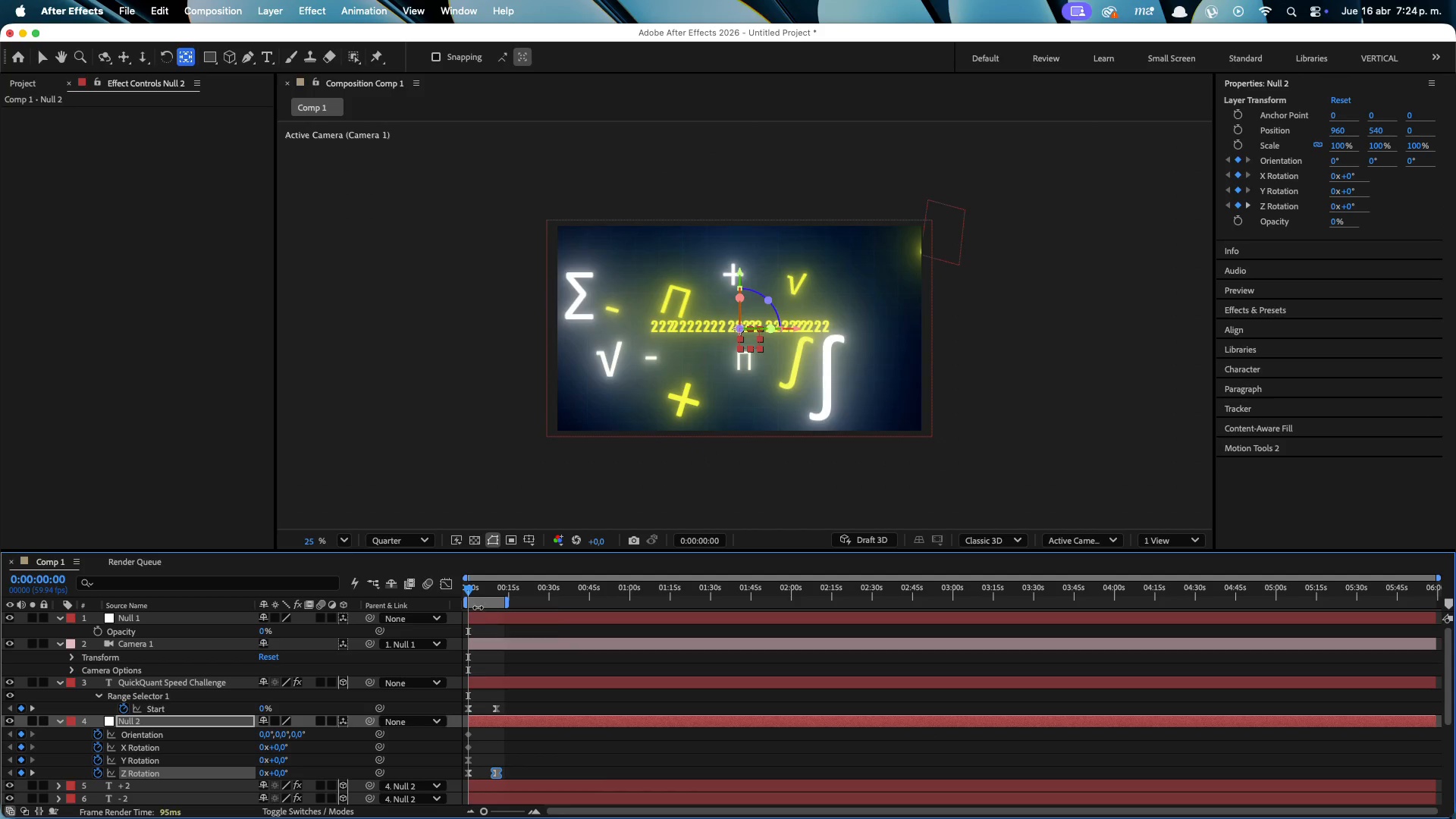 
hold_key(key=ShiftLeft, duration=1.0)
 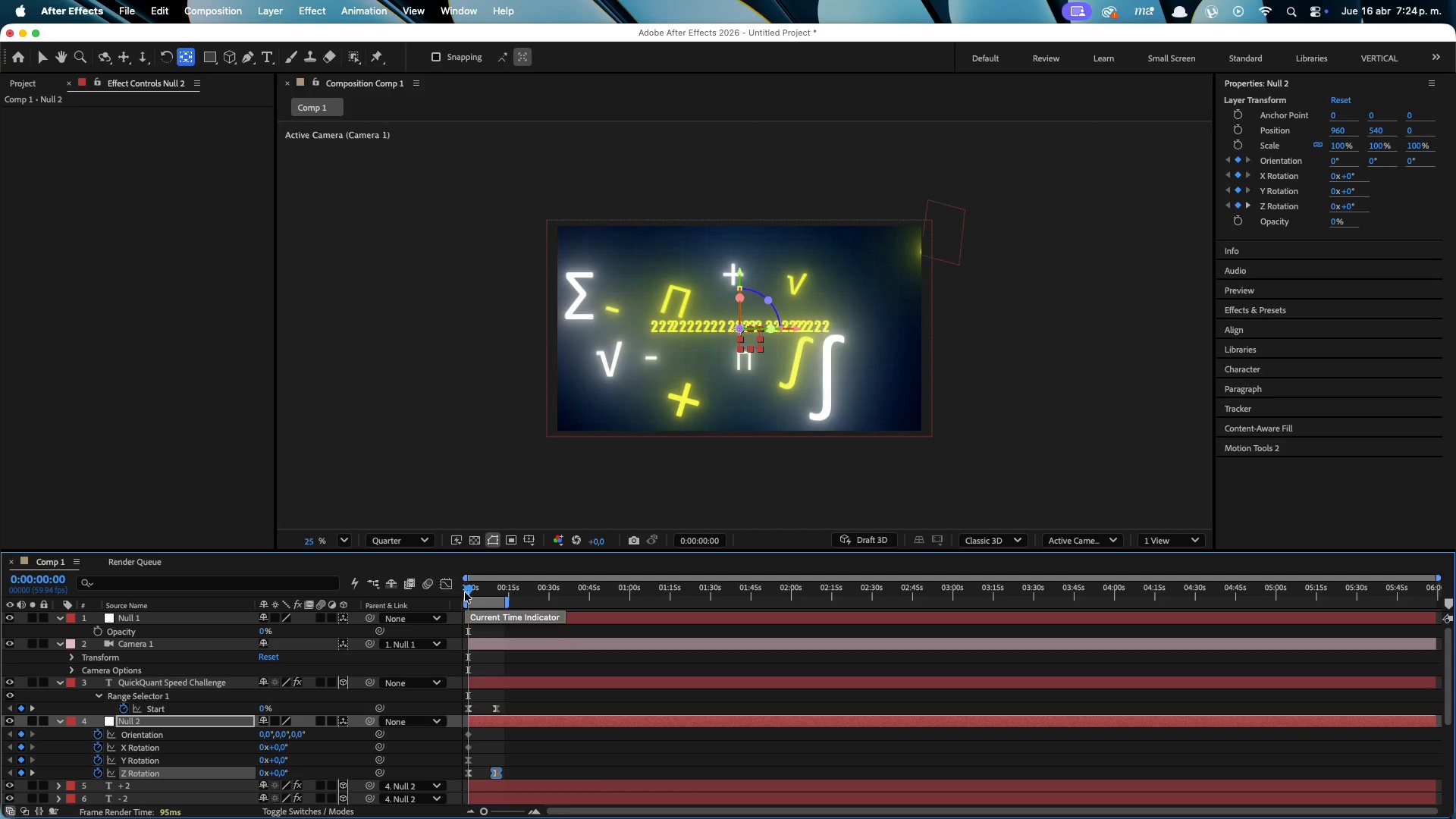 
left_click_drag(start_coordinate=[462, 586], to_coordinate=[500, 592])
 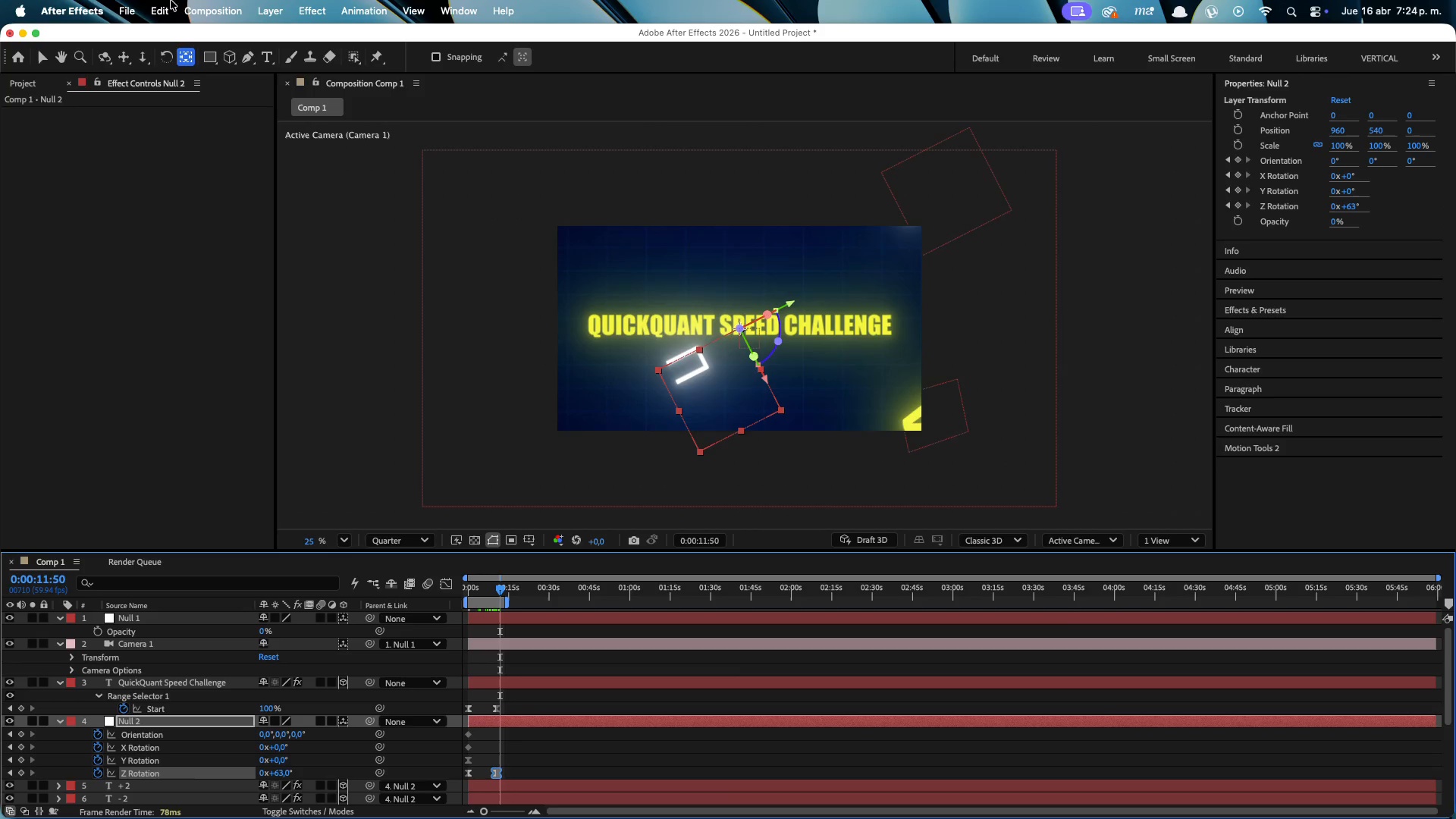 
left_click([129, 0])
 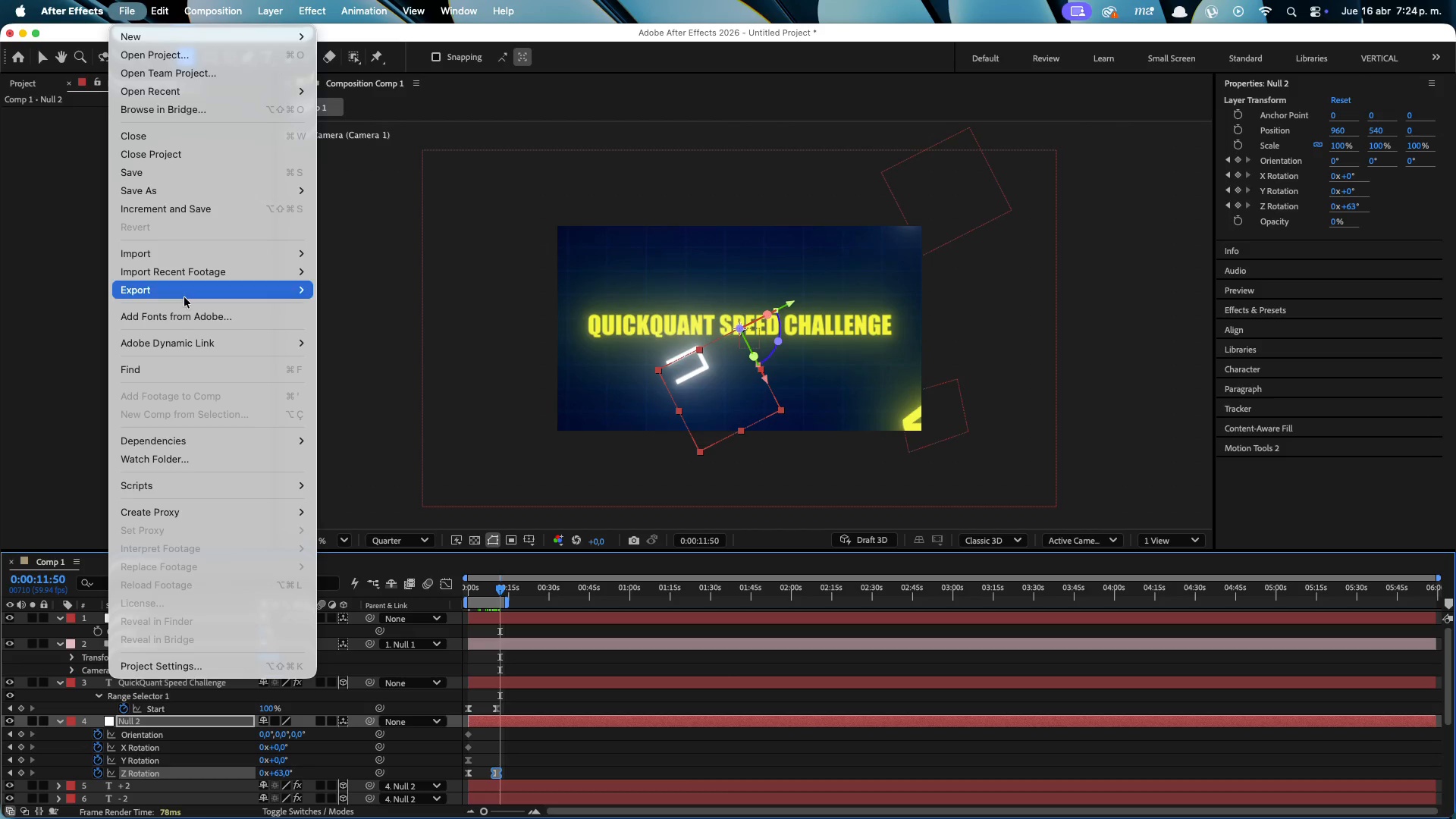 
left_click([359, 308])
 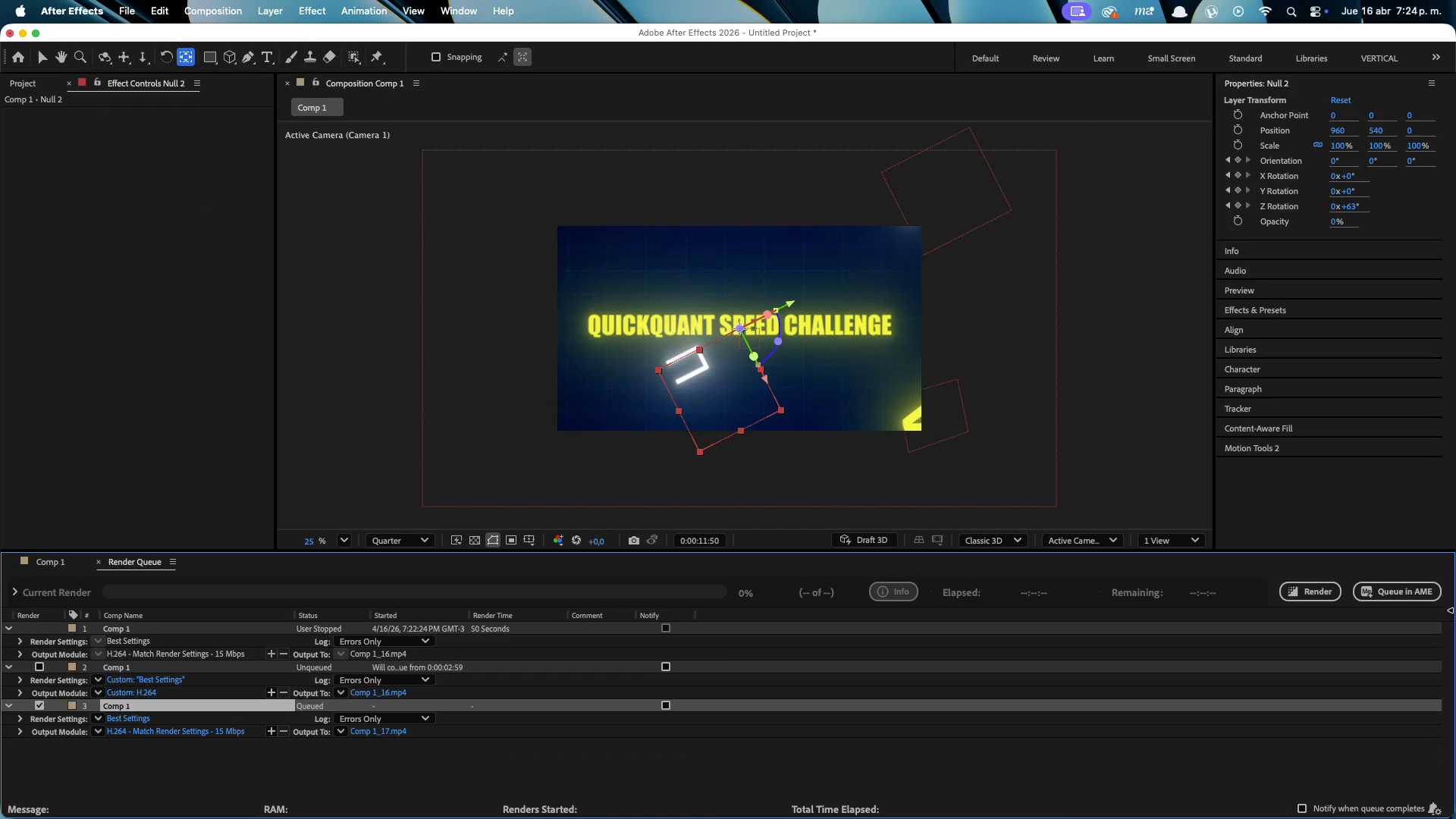 
left_click([1326, 584])
 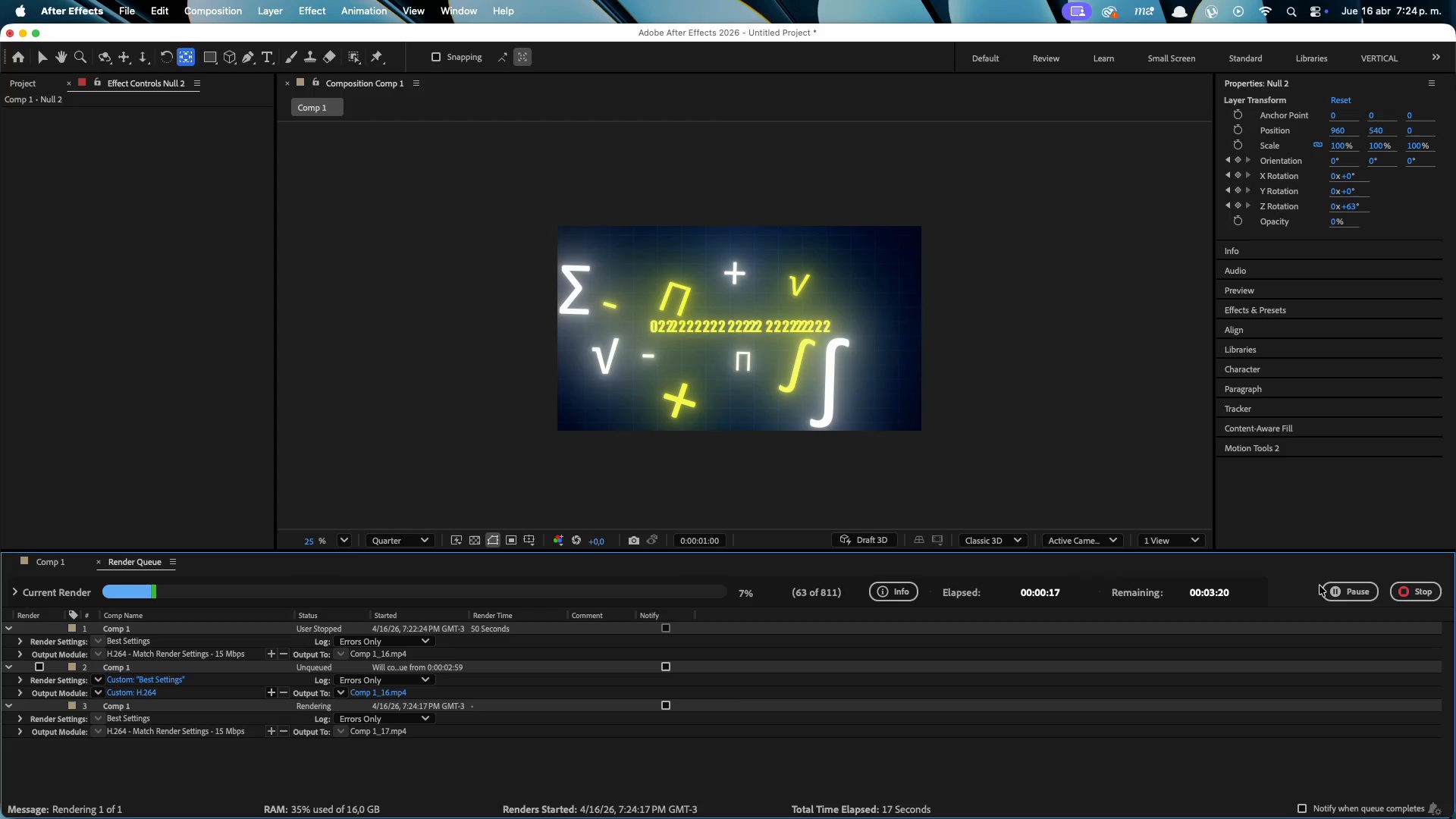 
wait(22.47)
 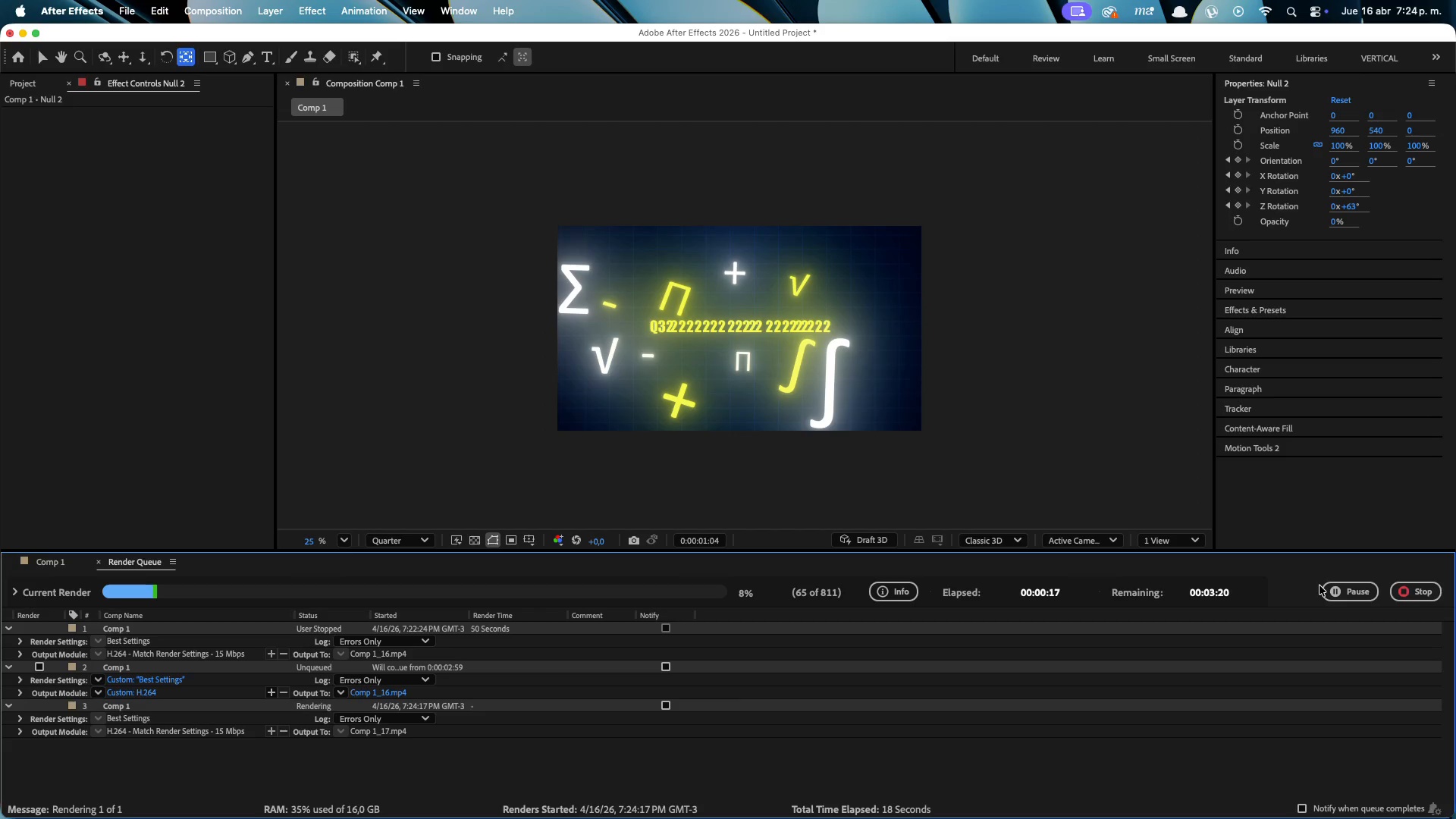 
key(Meta+Tab)
 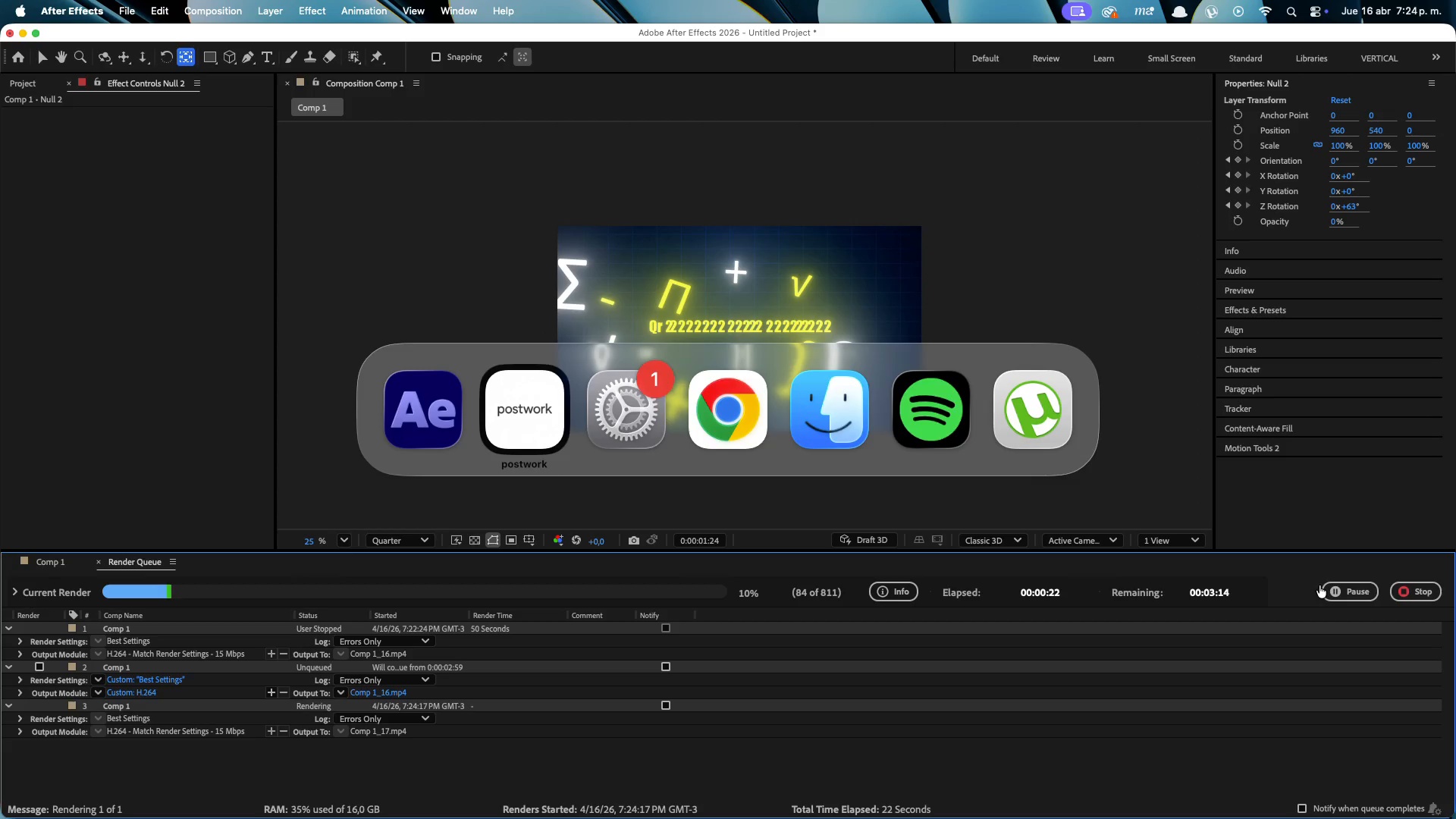 
key(Meta+Tab)
 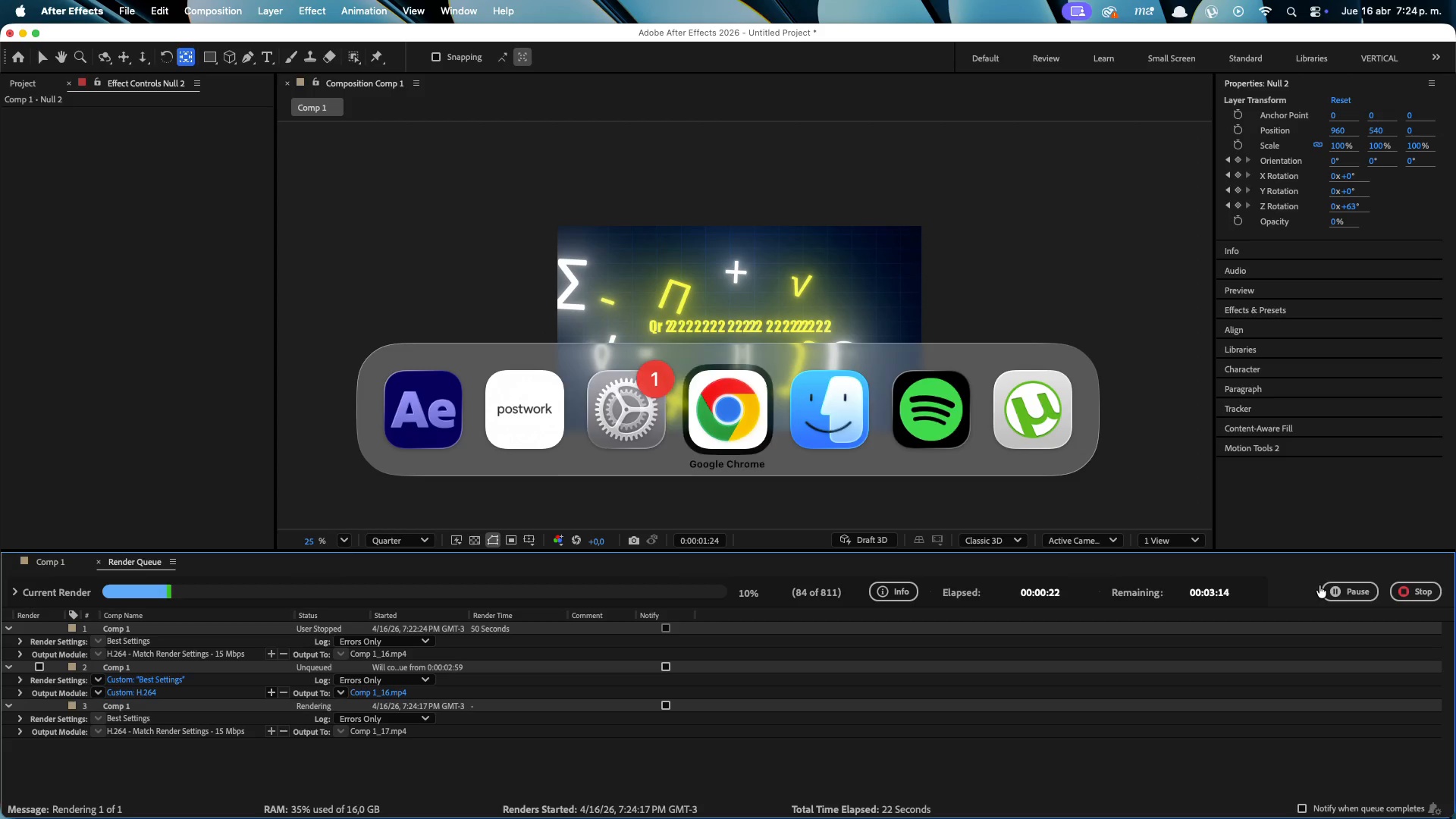 
key(Meta+Tab)
 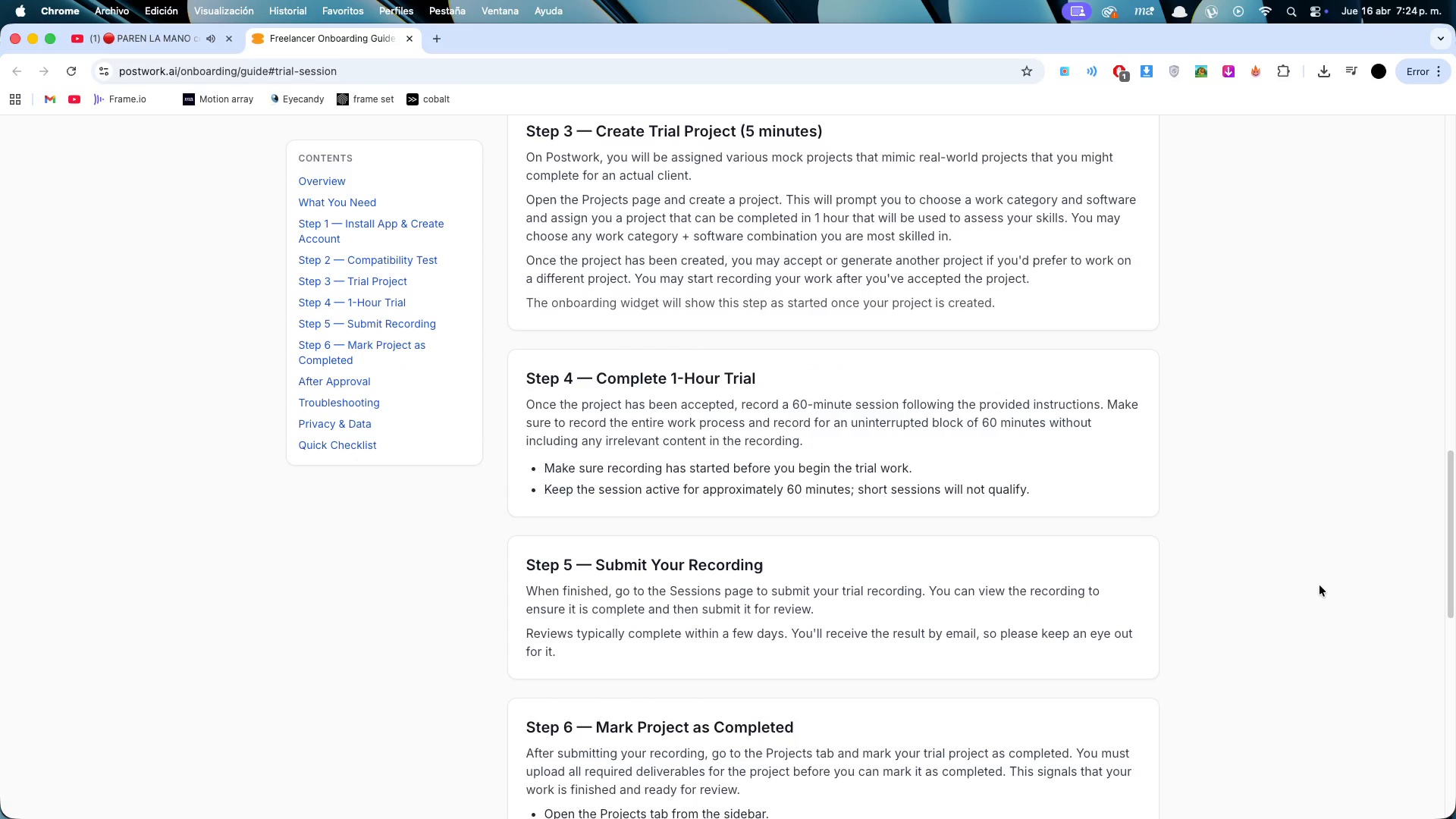 
key(Meta+CommandLeft)
 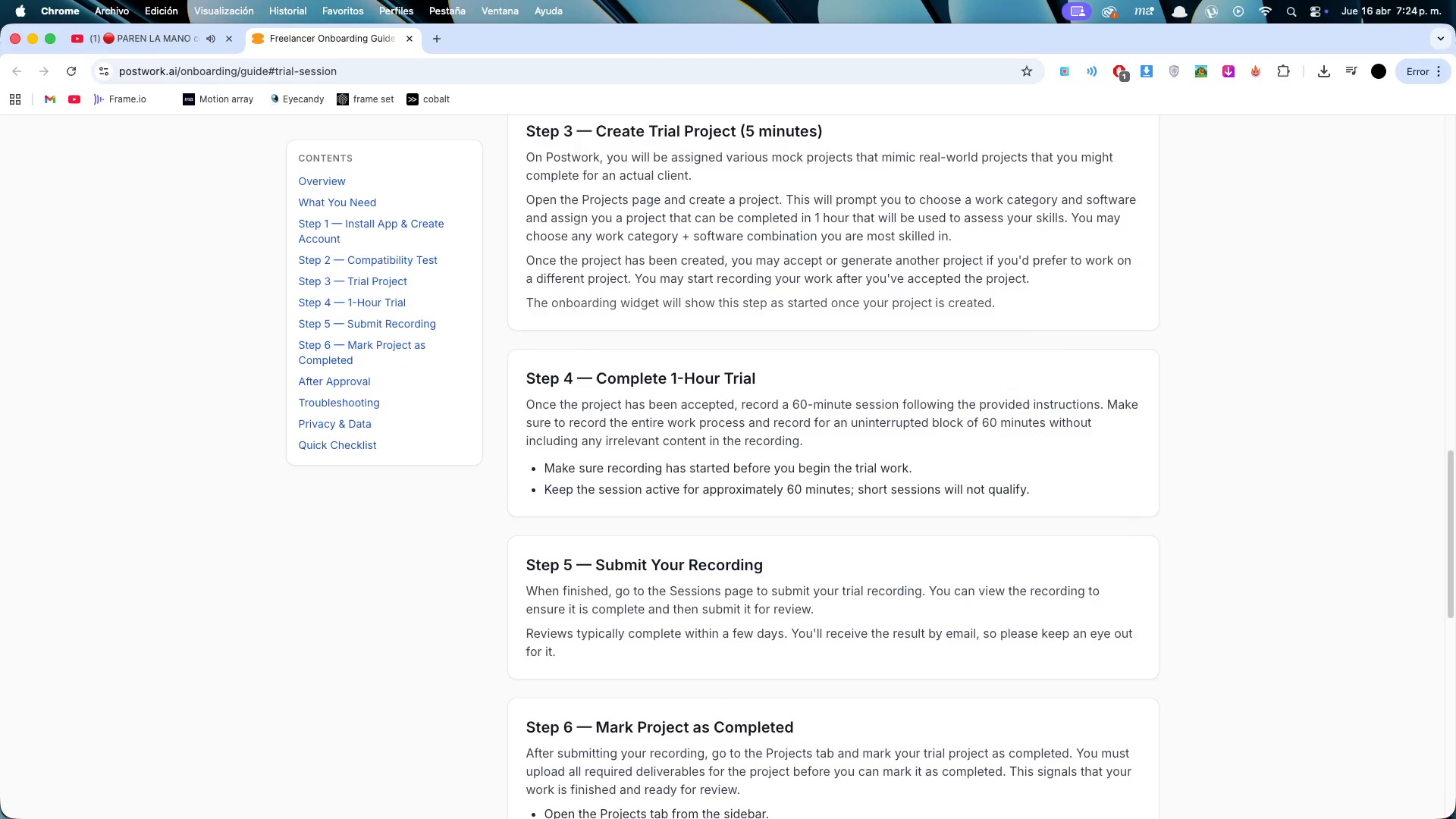 
key(Meta+1)
 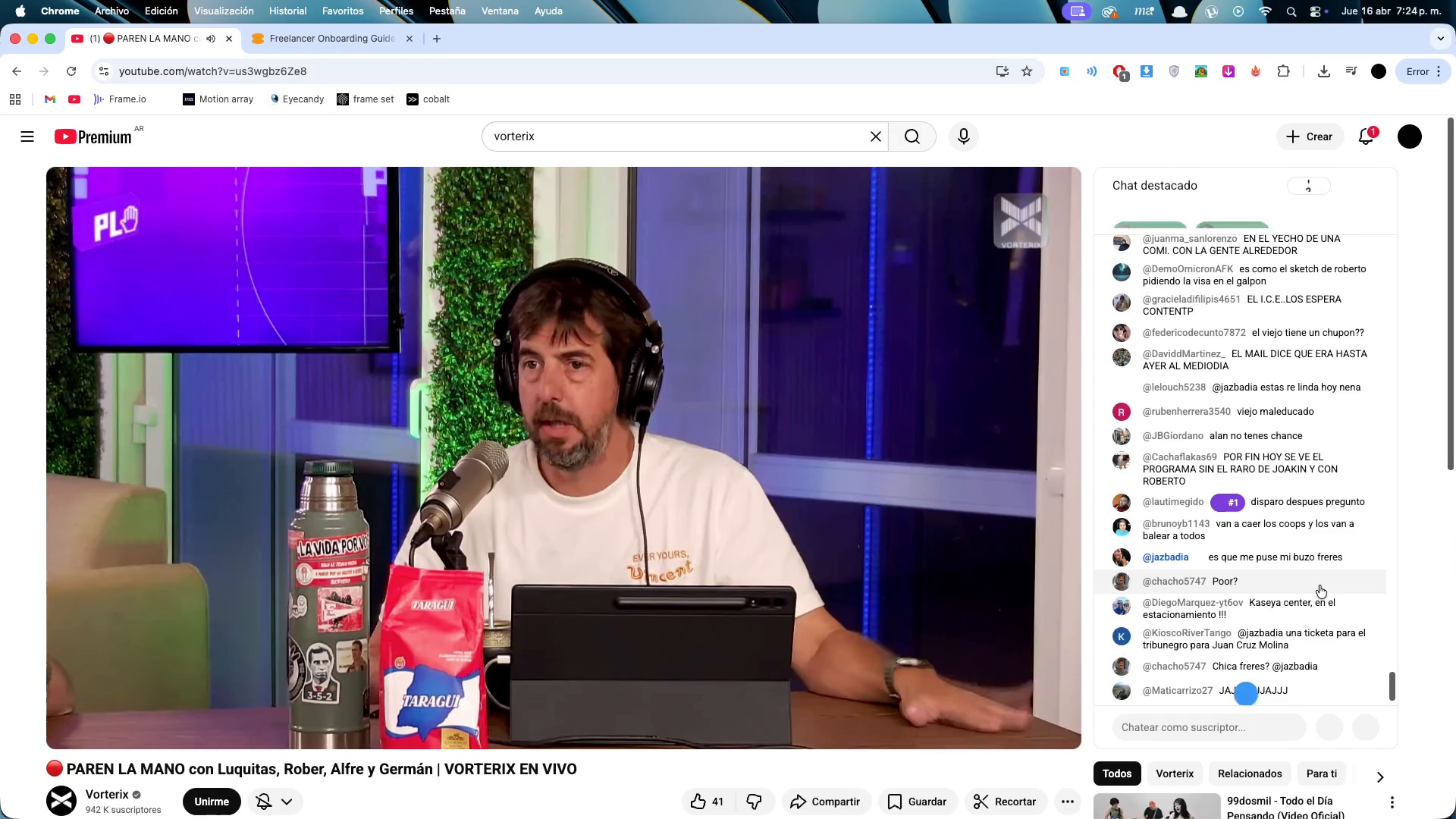 
key(Space)
 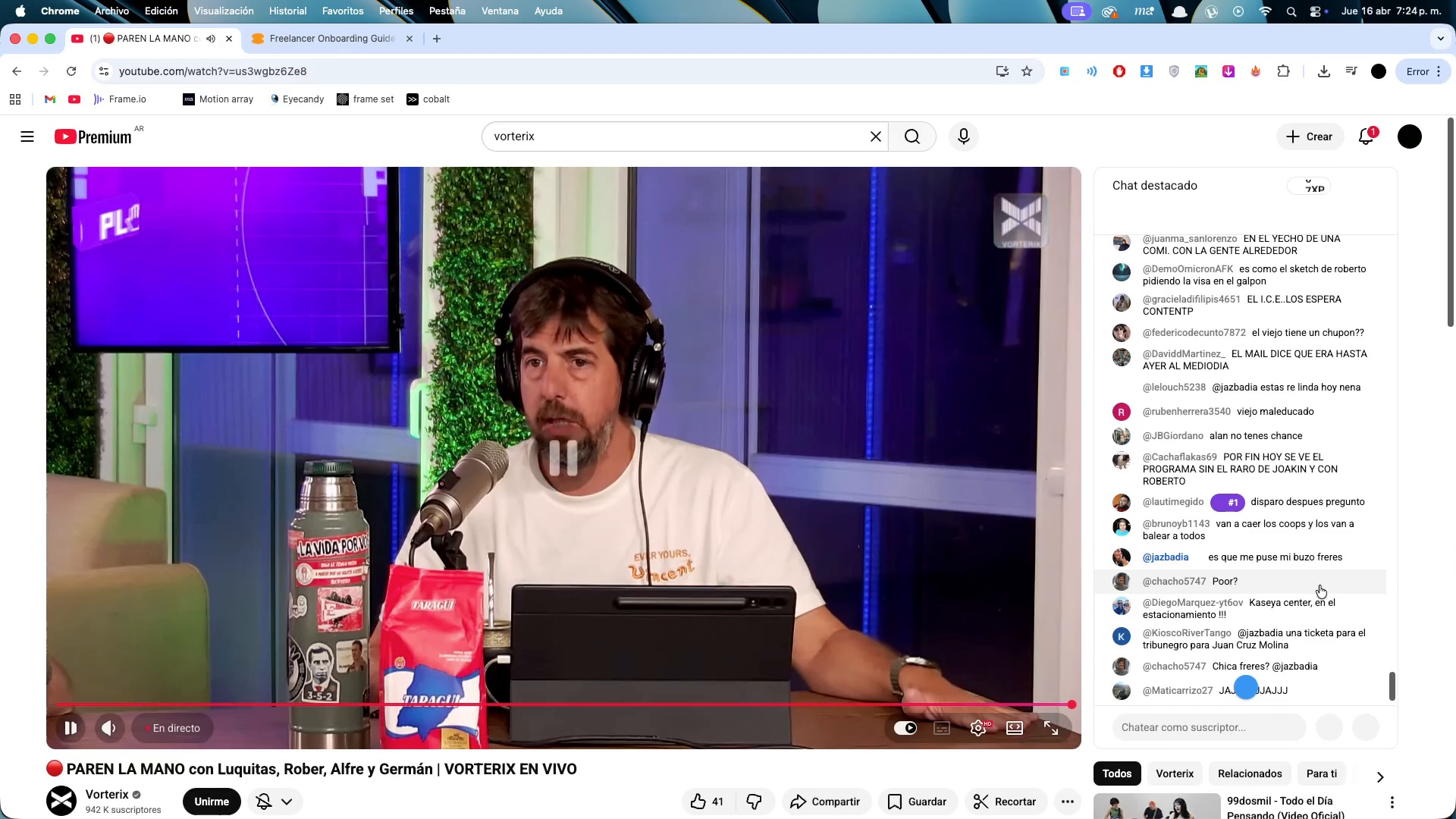 
key(Meta+Tab)
 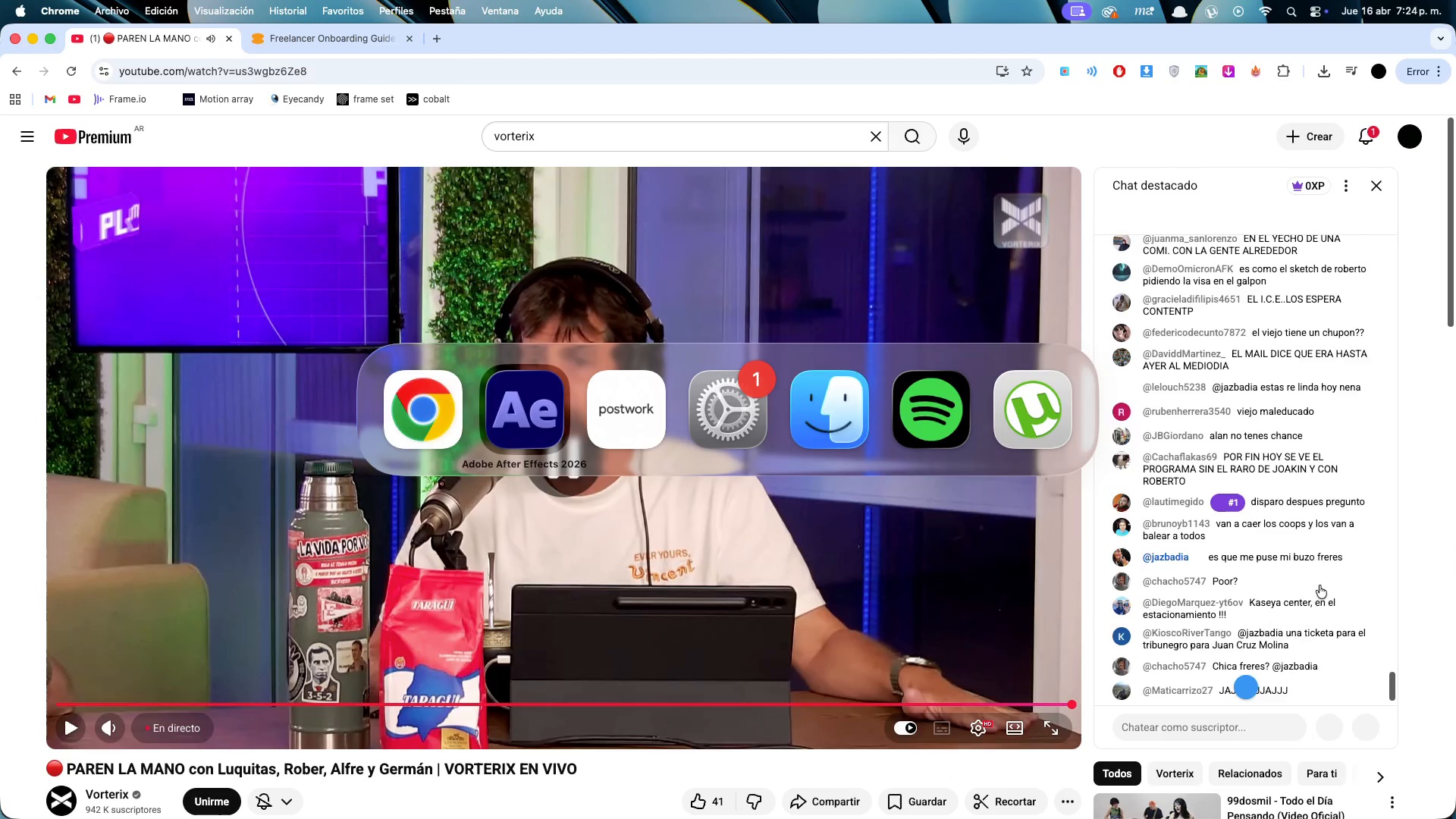 
key(Meta+Tab)
 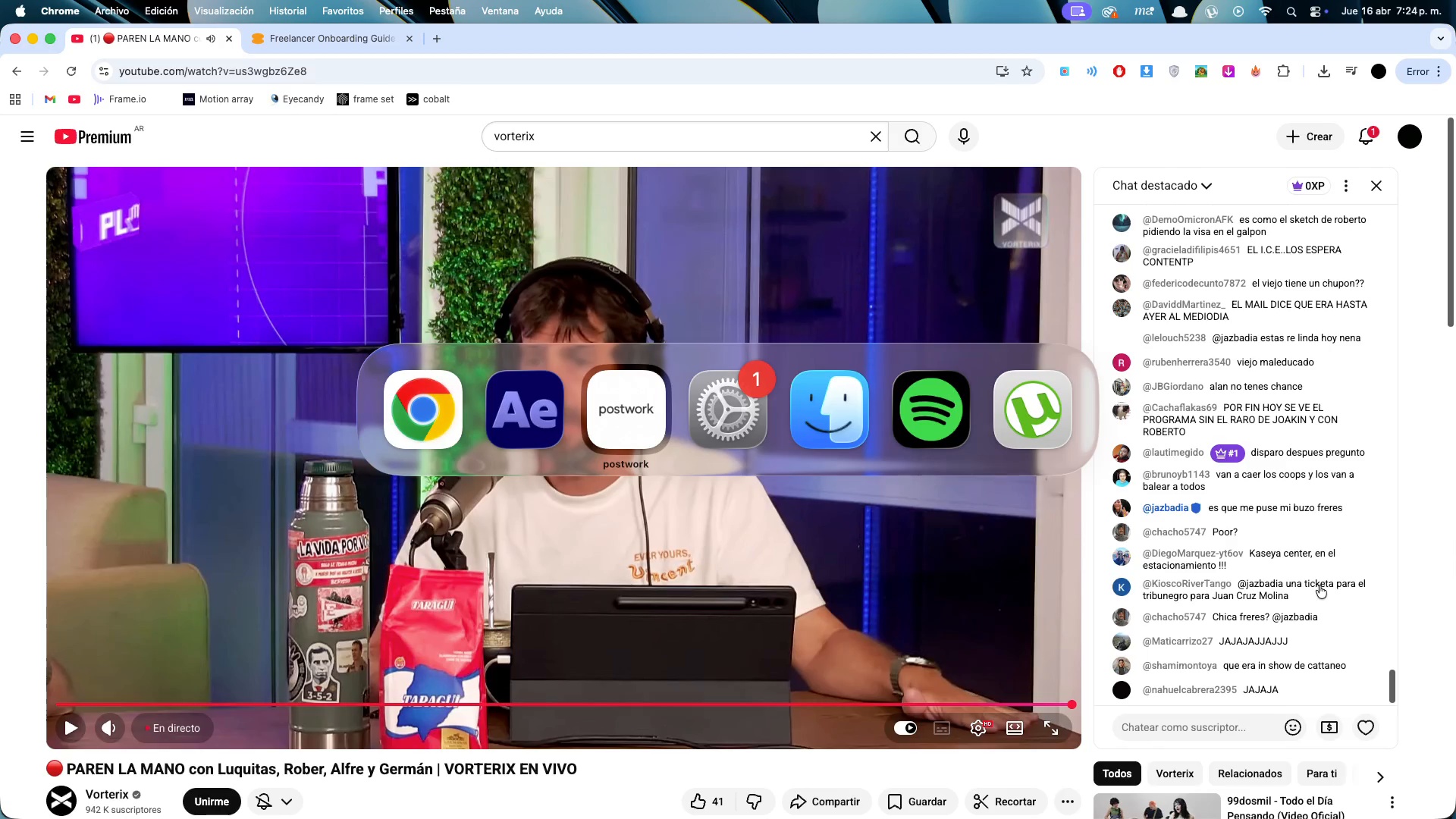 
key(Meta+Tab)
 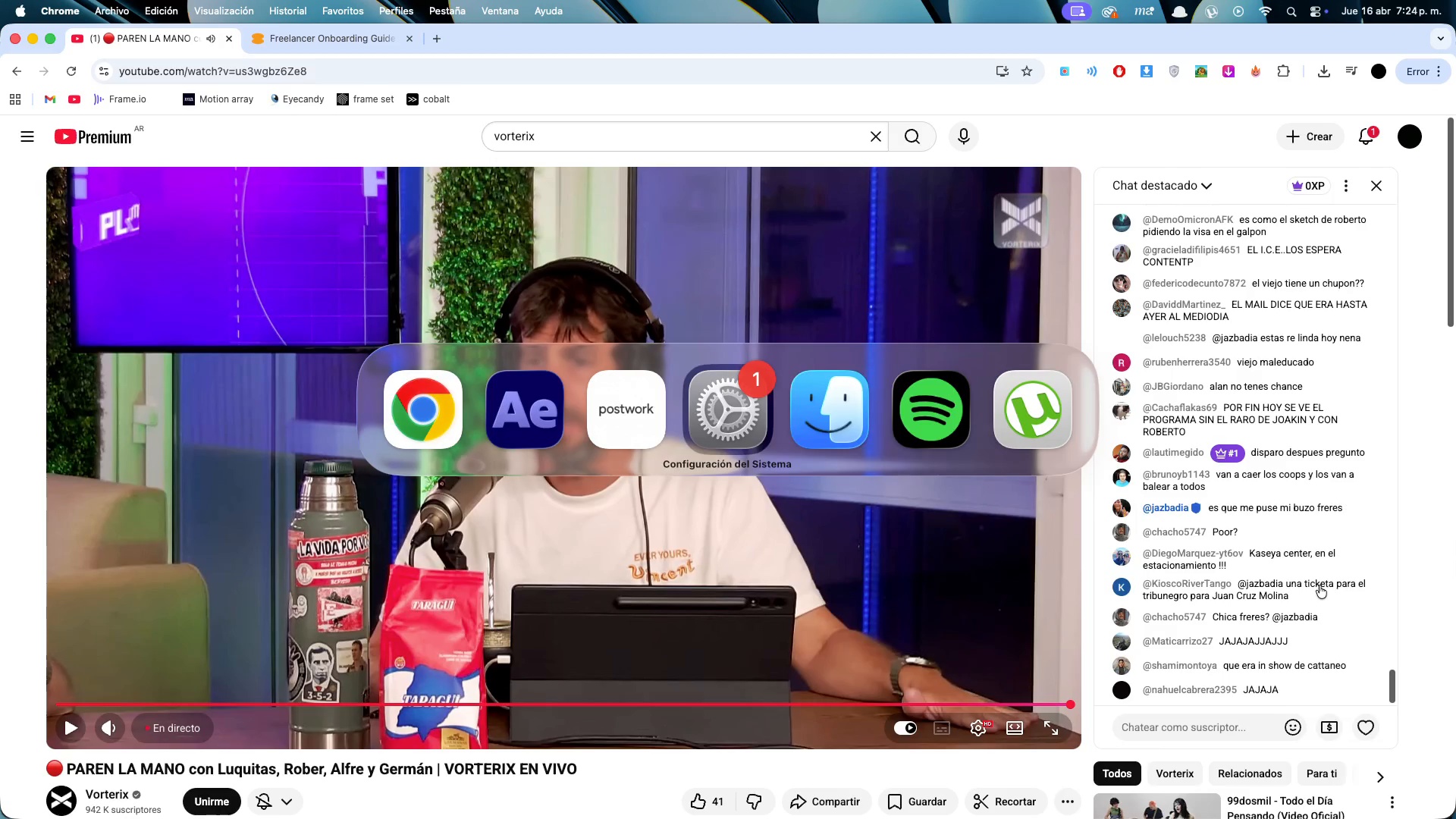 
key(Meta+Tab)
 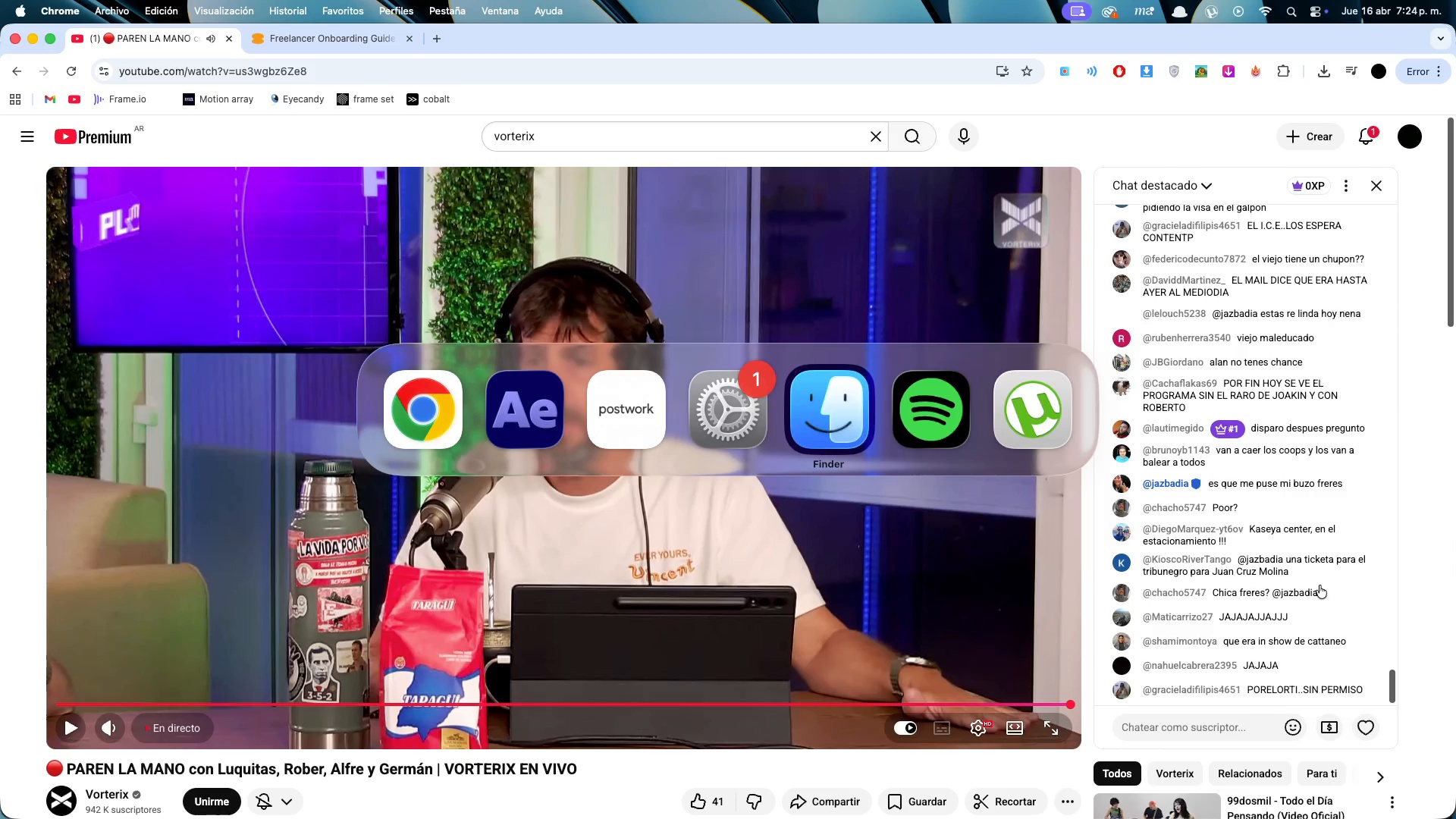 
key(Meta+Tab)
 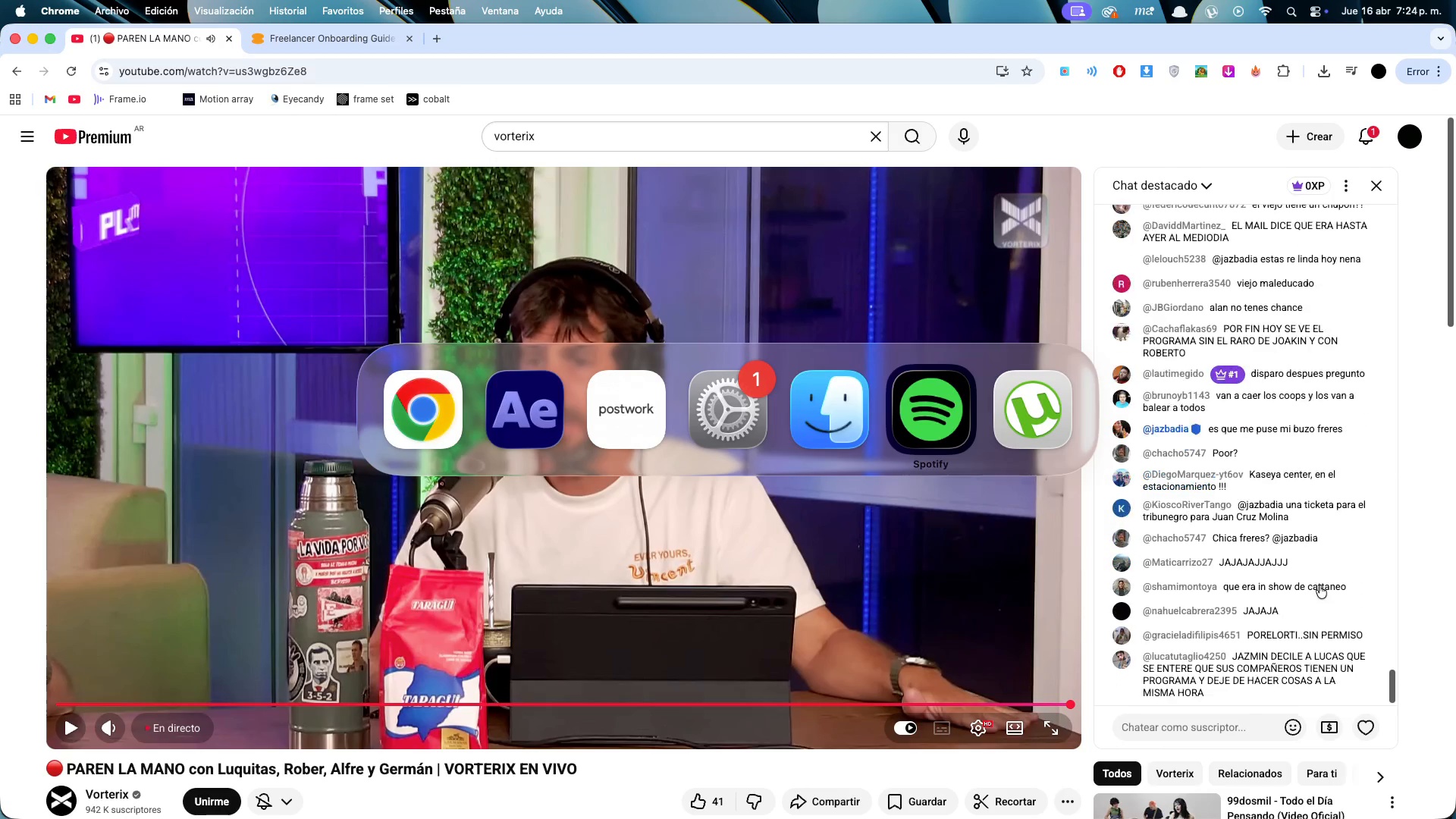 
key(Meta+Tab)
 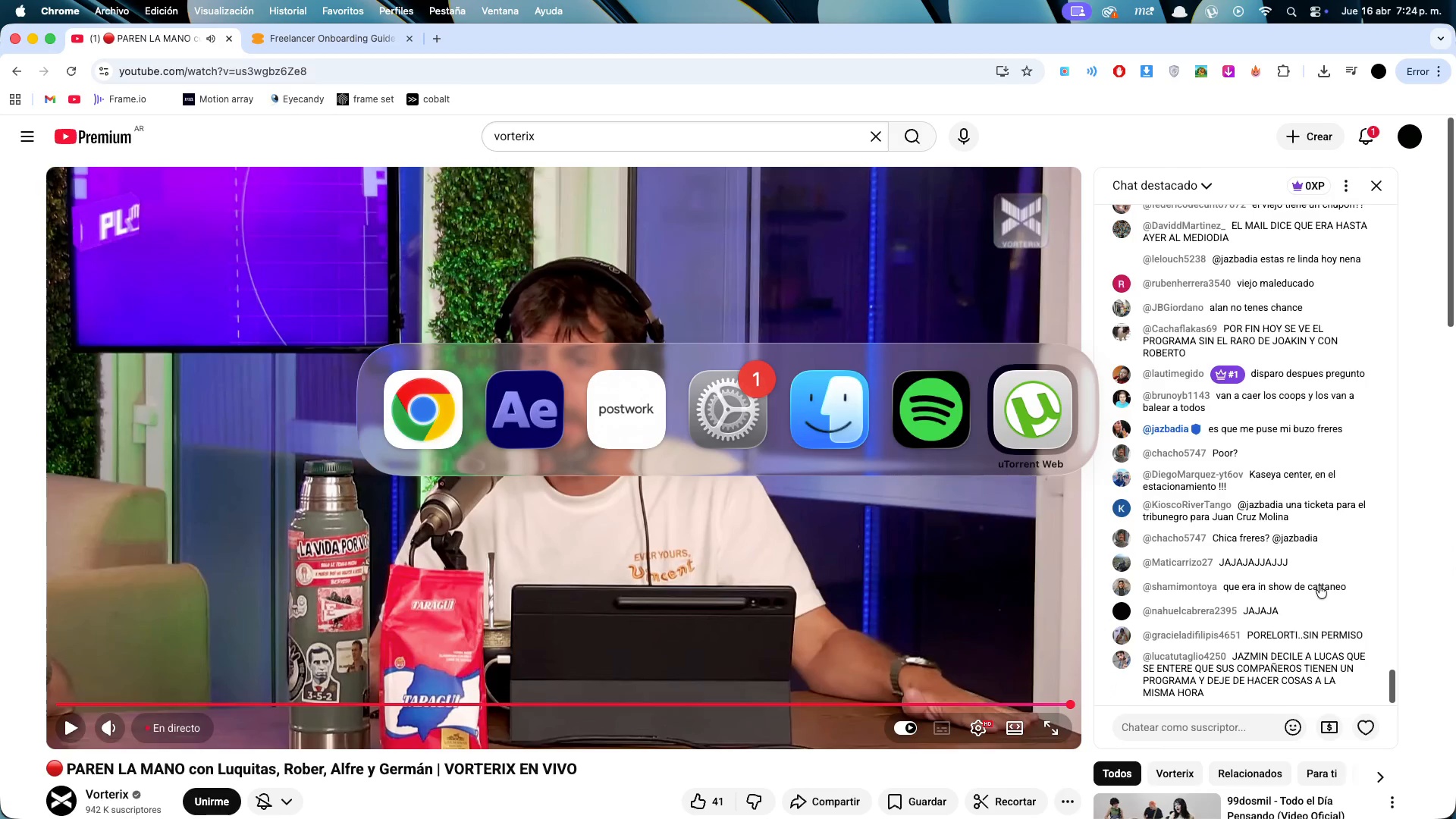 
key(Meta+Tab)
 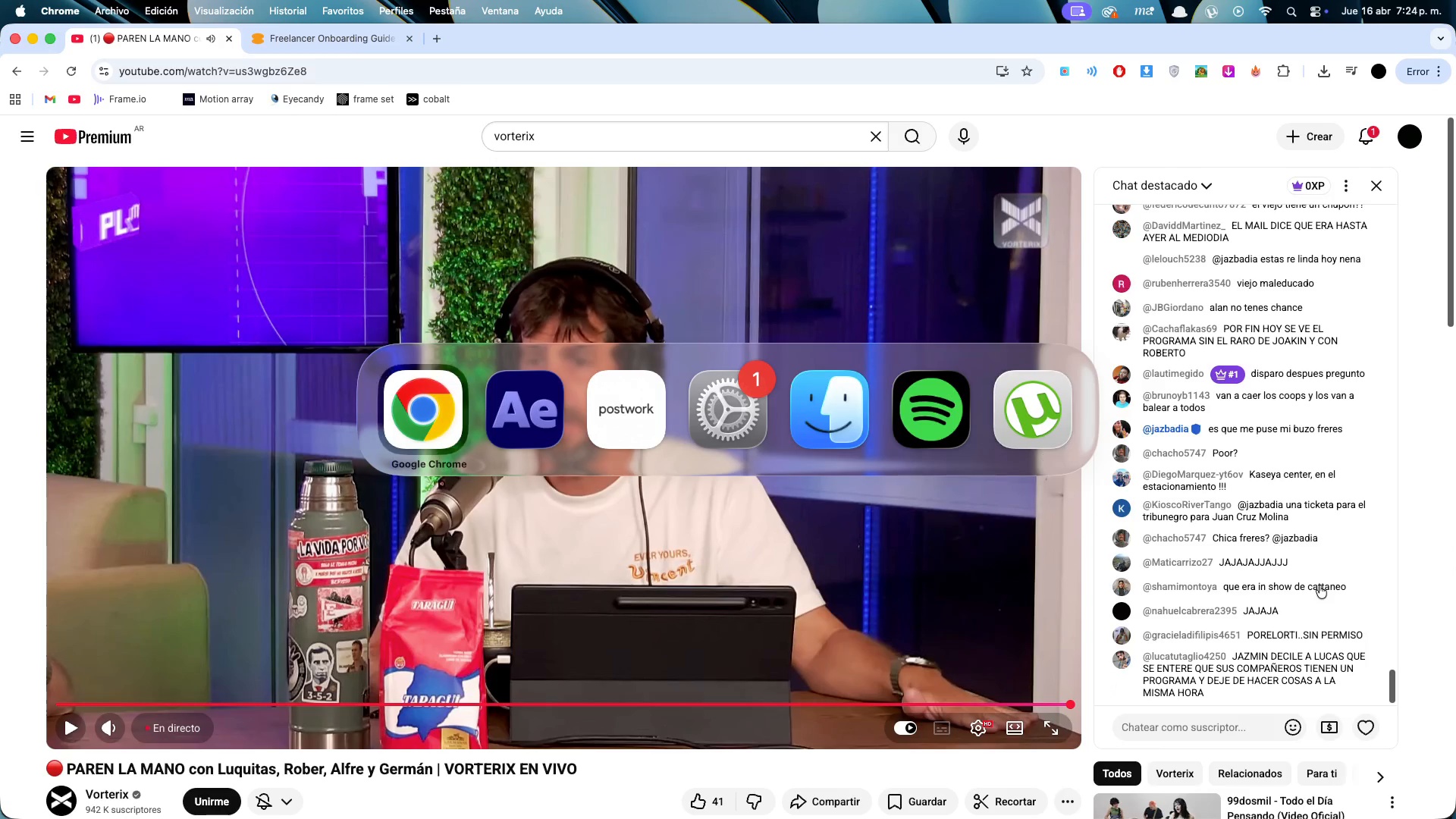 
key(Meta+Tab)
 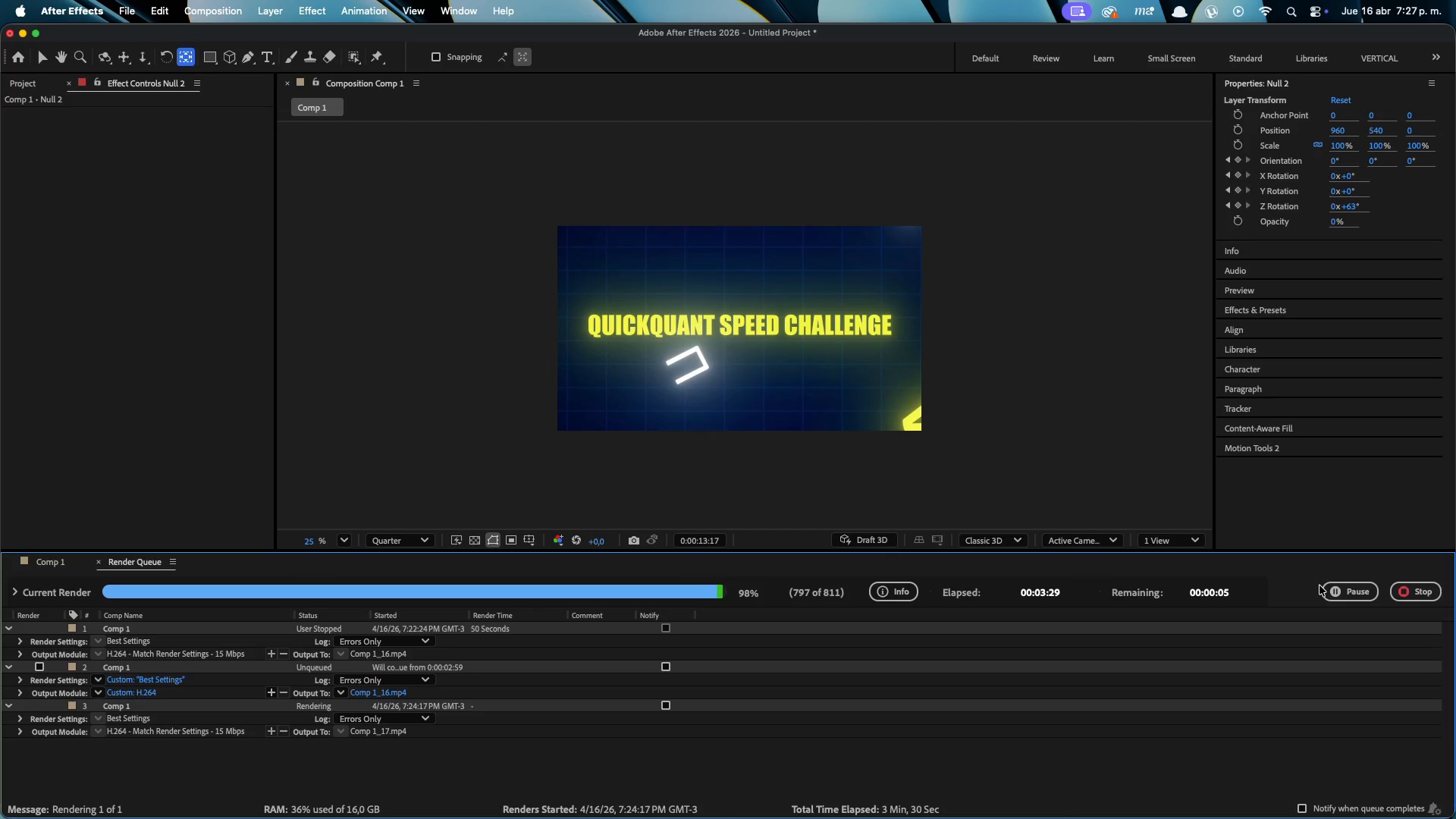 
wait(189.6)
 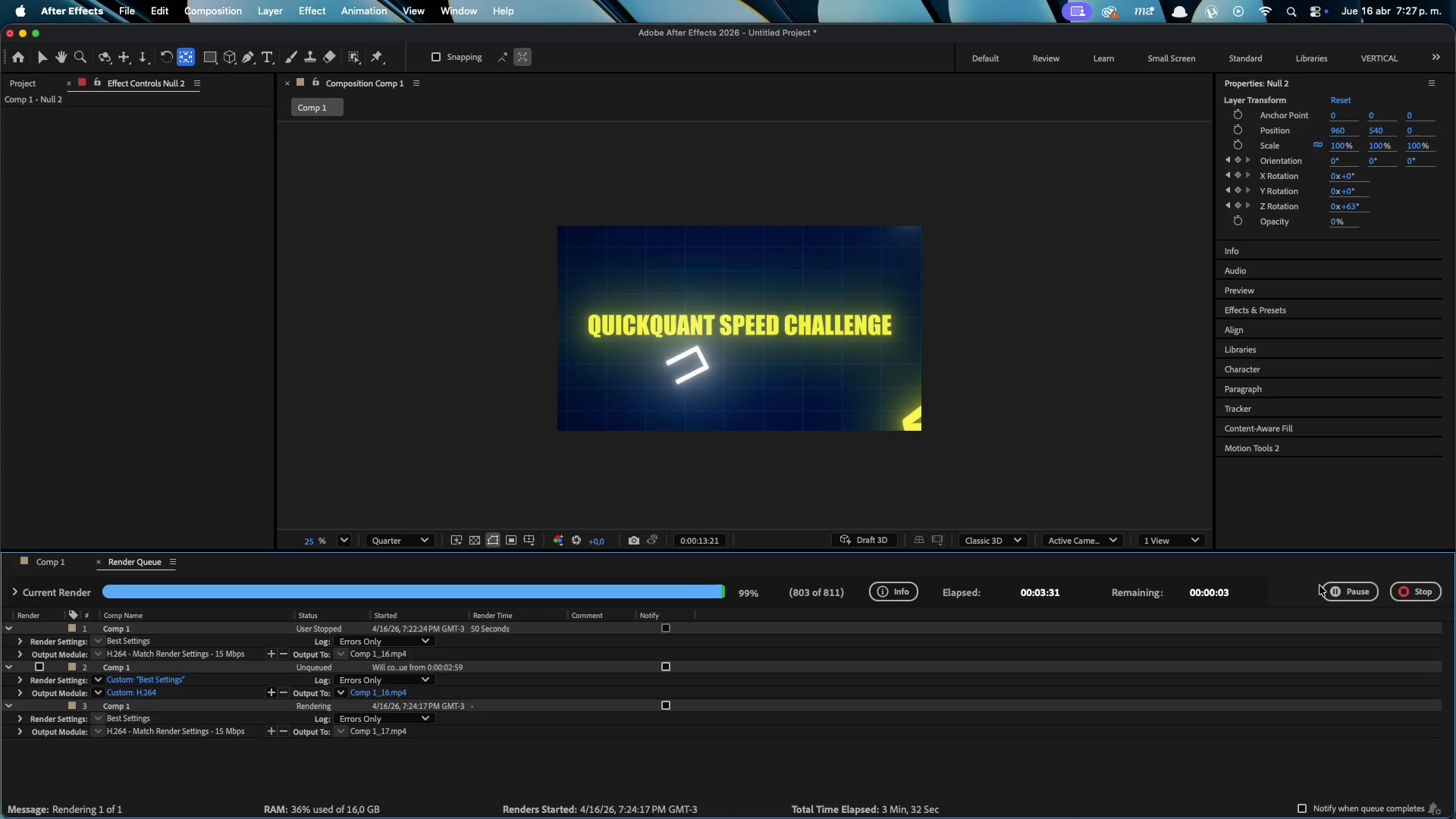 
key(Meta+S)
 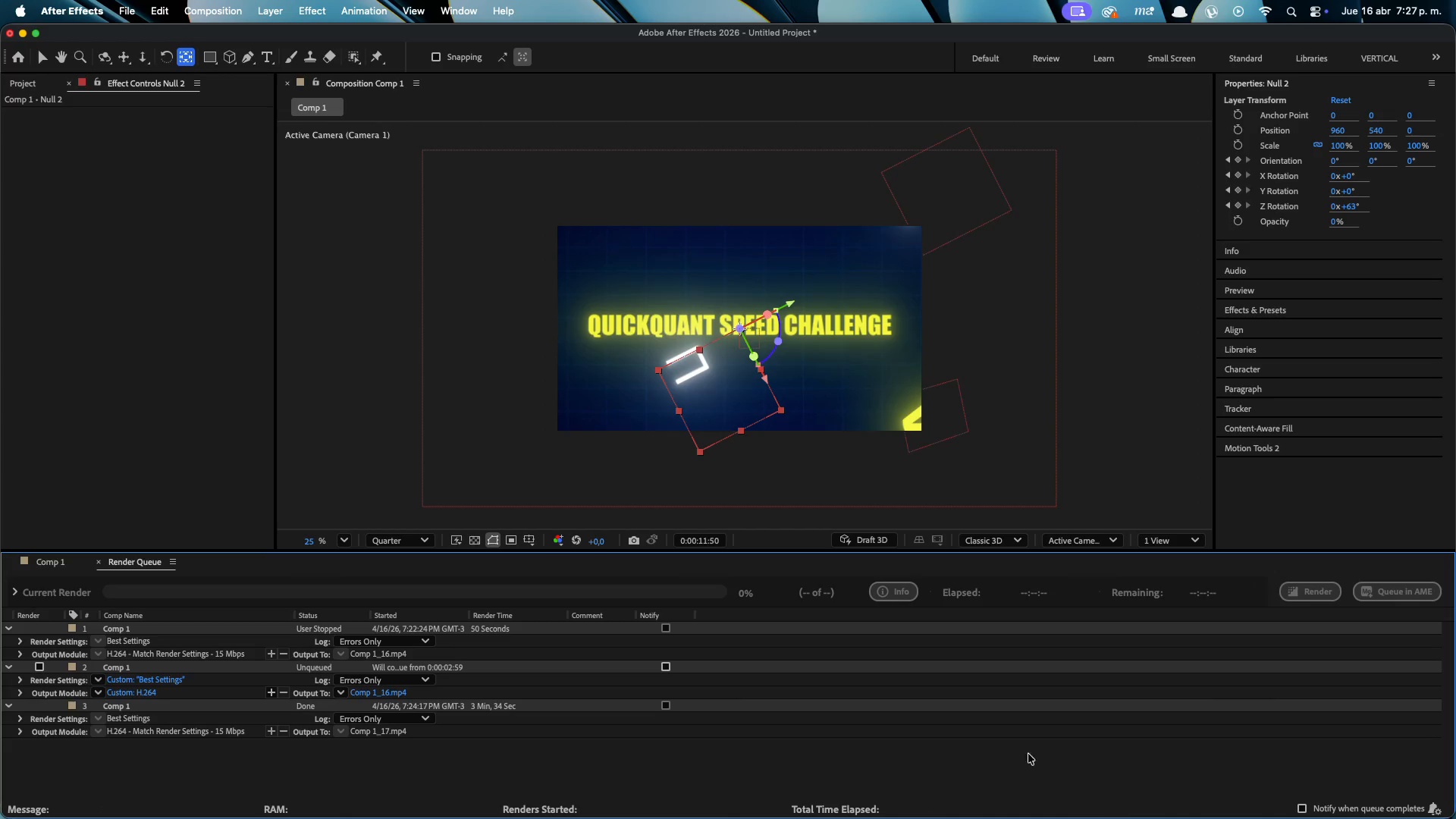 
key(Meta+Q)
 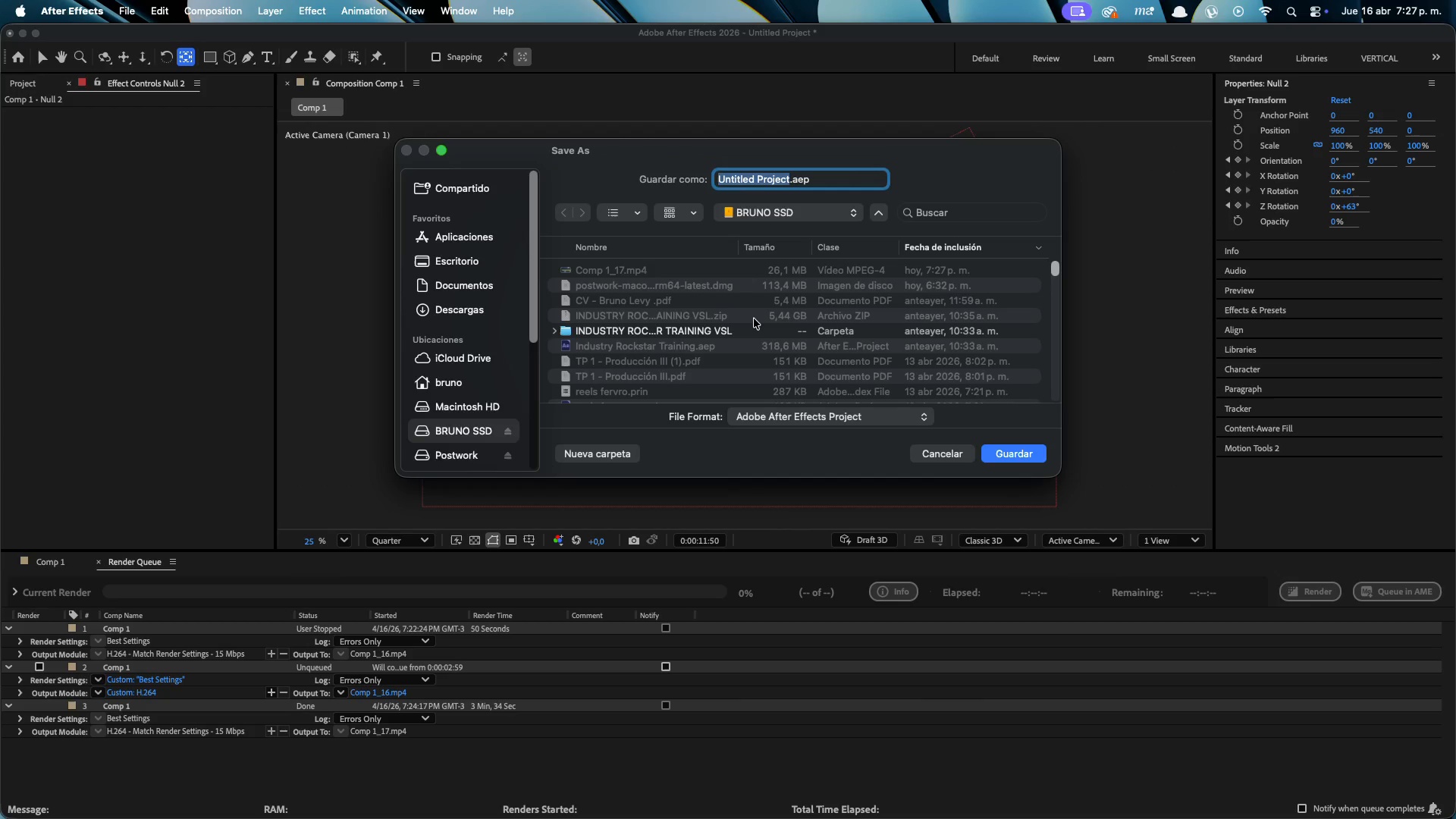 
type(Quiclk)
key(Backspace)
key(Backspace)
type(k Speed Challenge)
 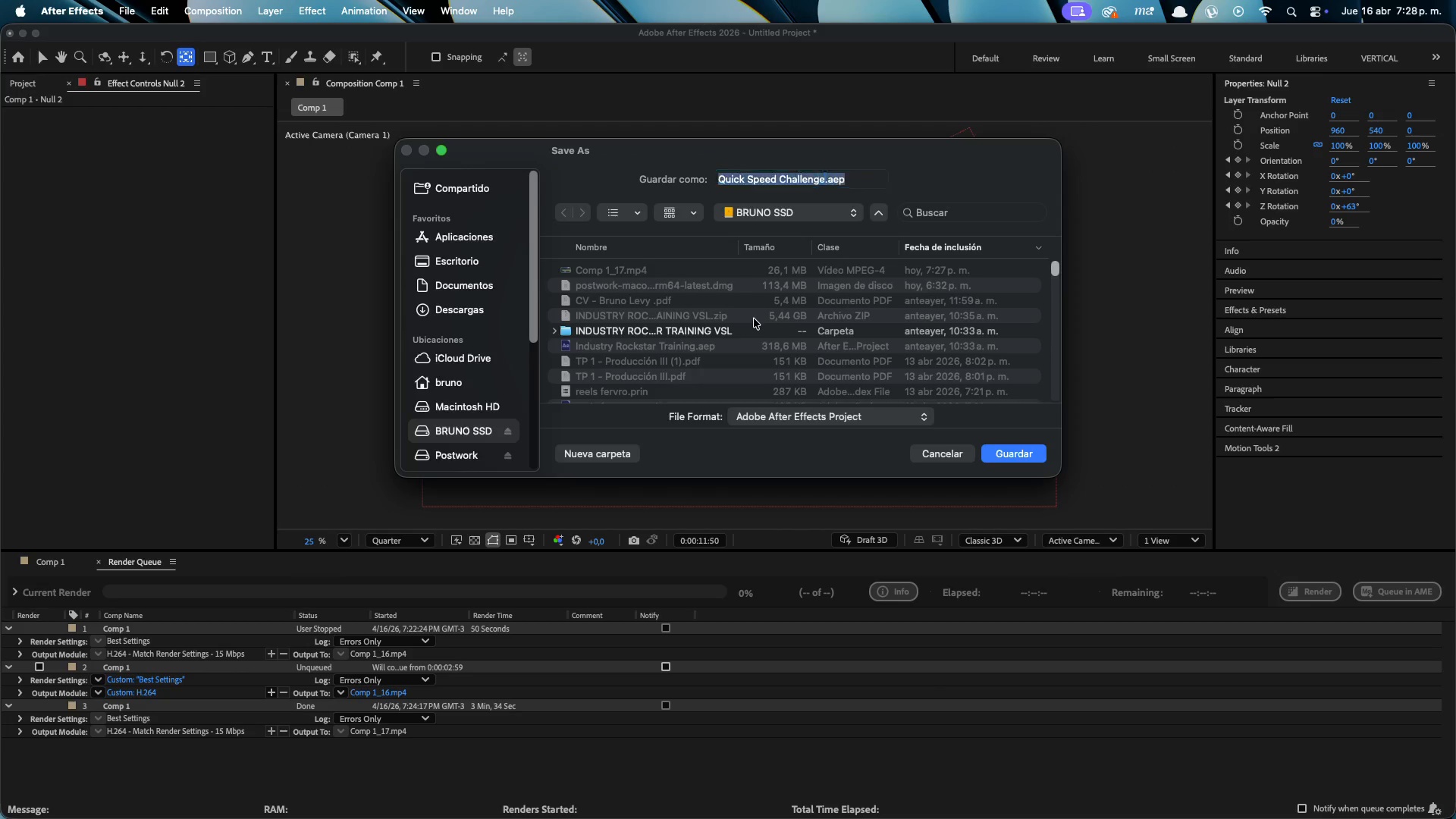 
key(Enter)
 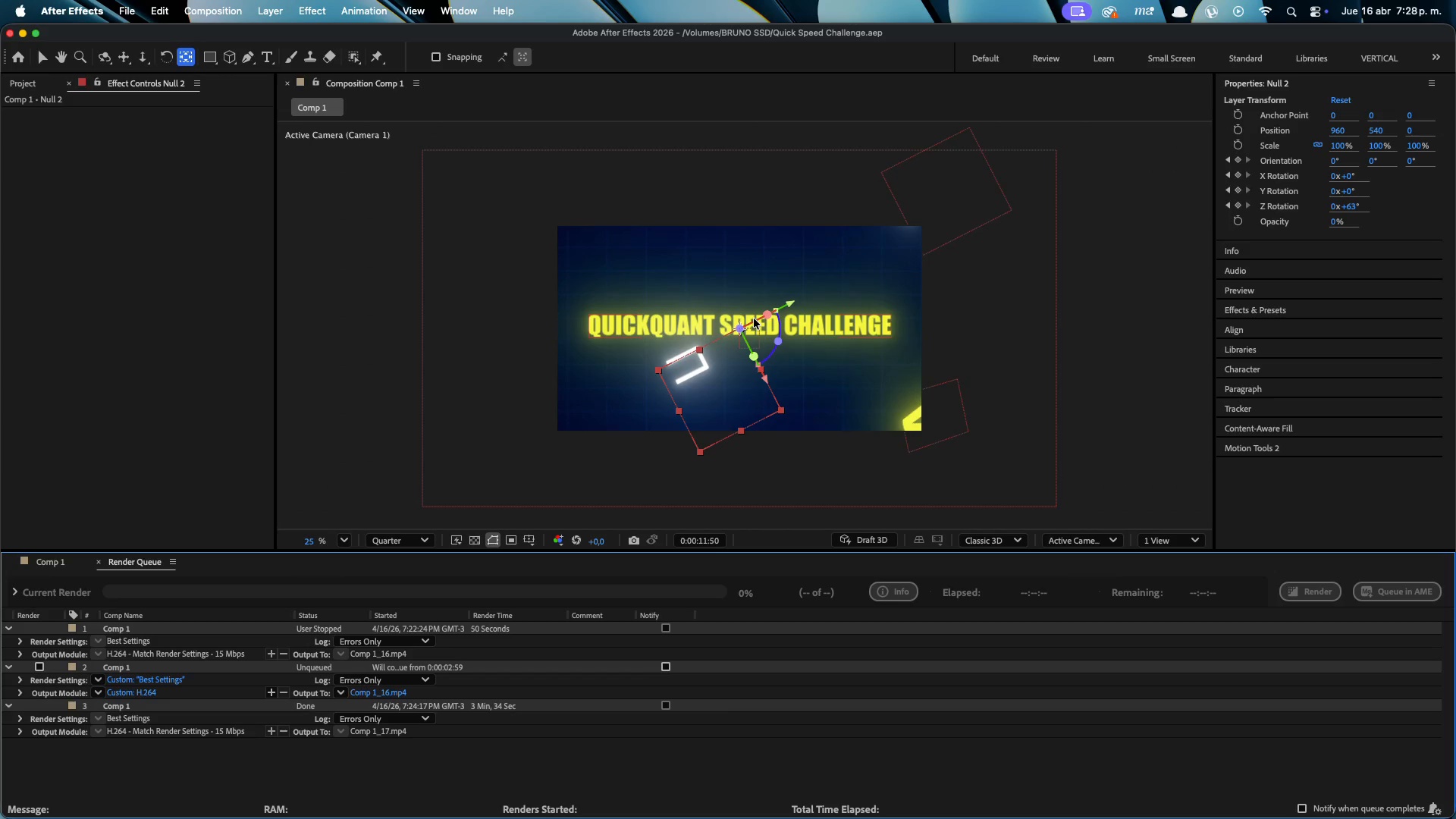 
hold_key(key=CommandLeft, duration=0.68)
 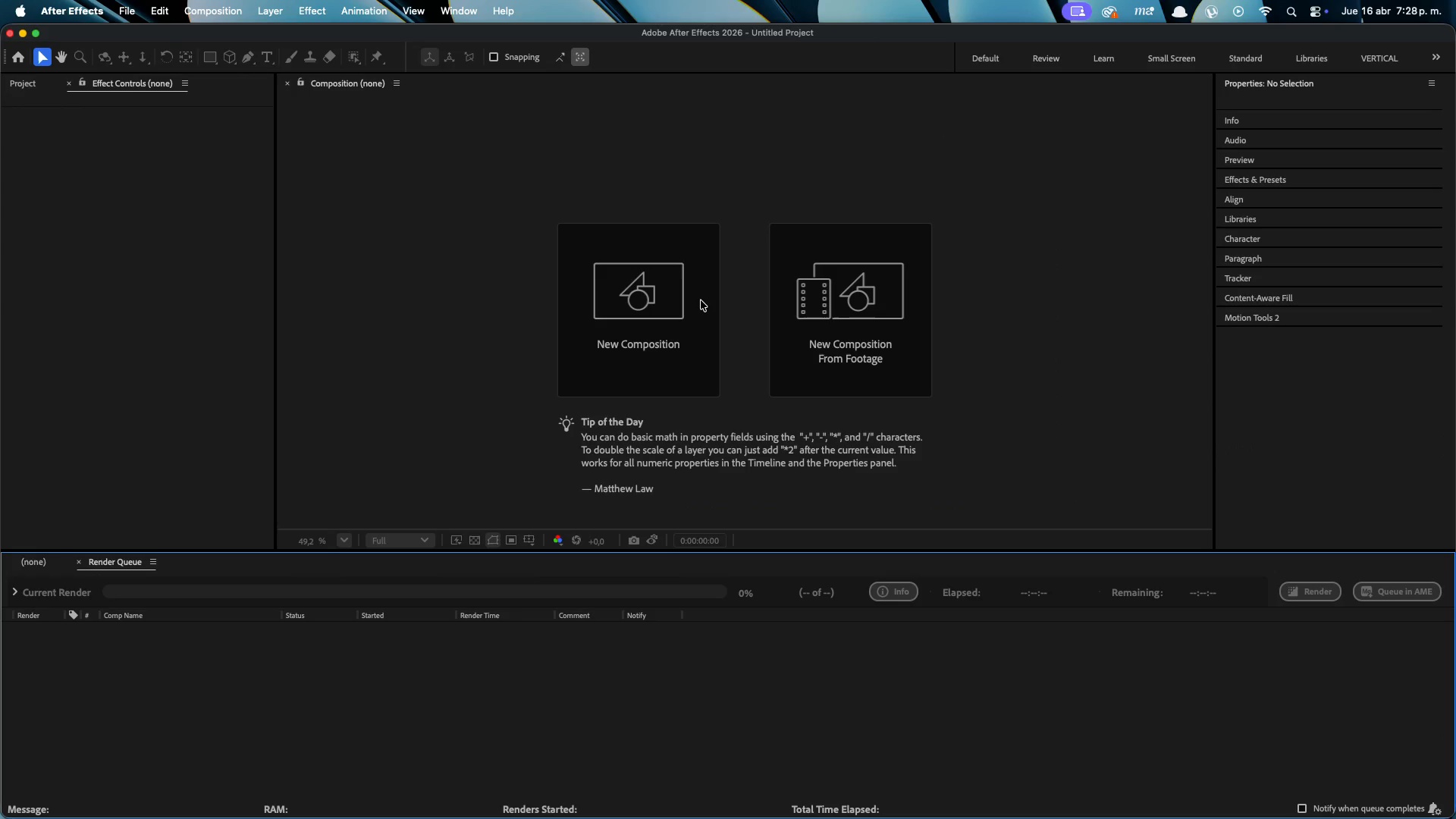 